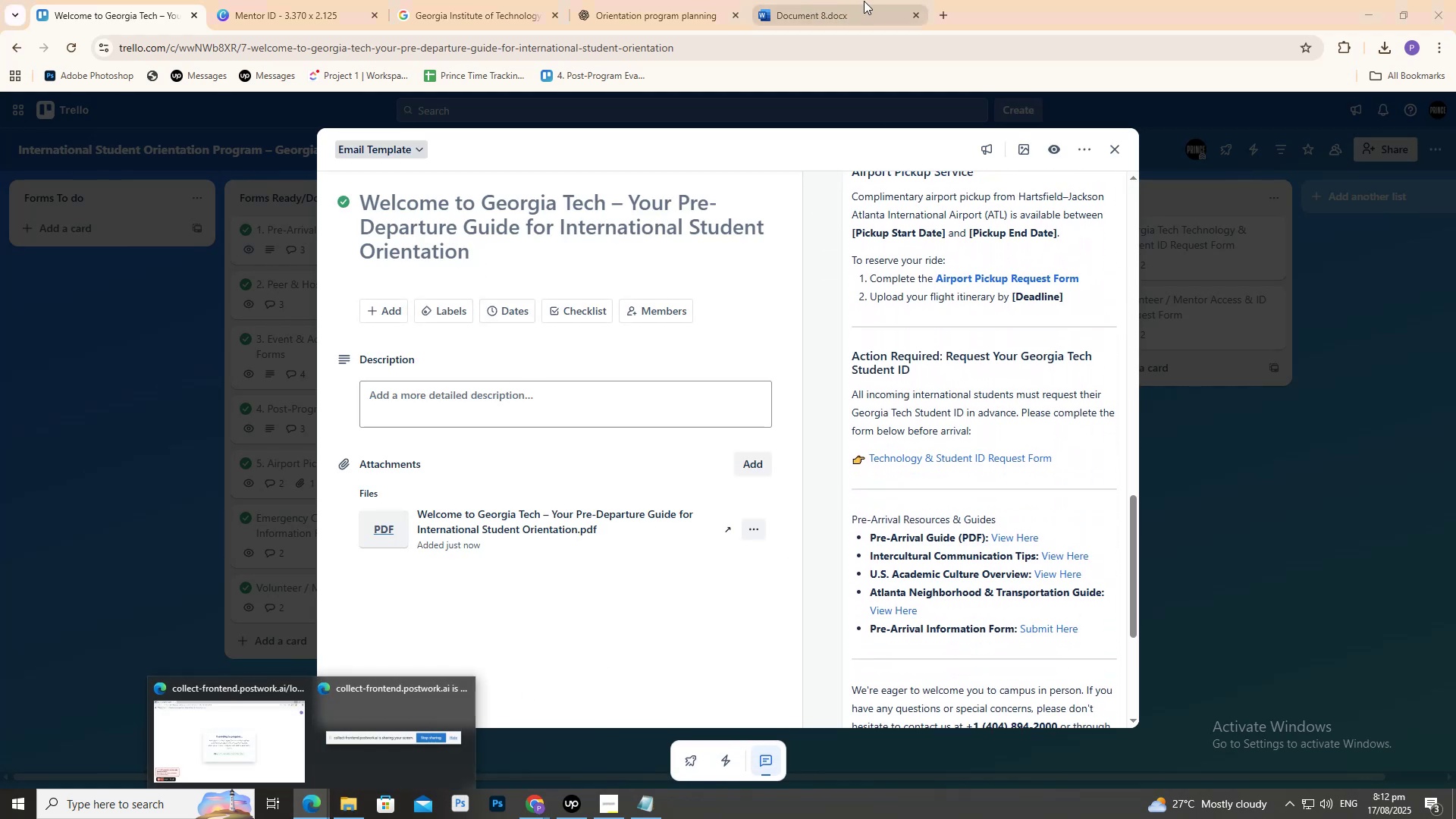 
scroll: coordinate [670, 675], scroll_direction: down, amount: 4.0
 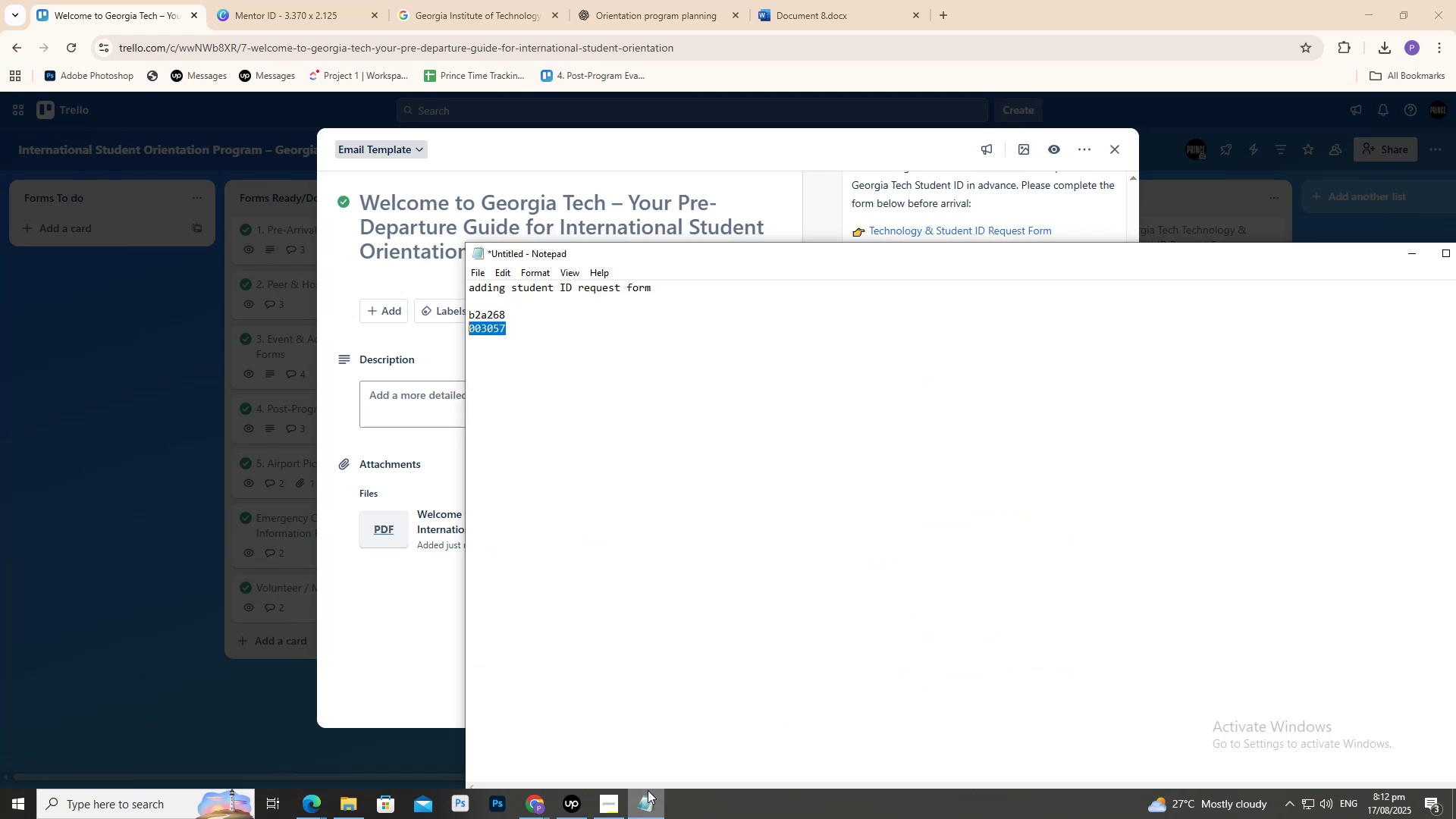 
double_click([563, 418])
 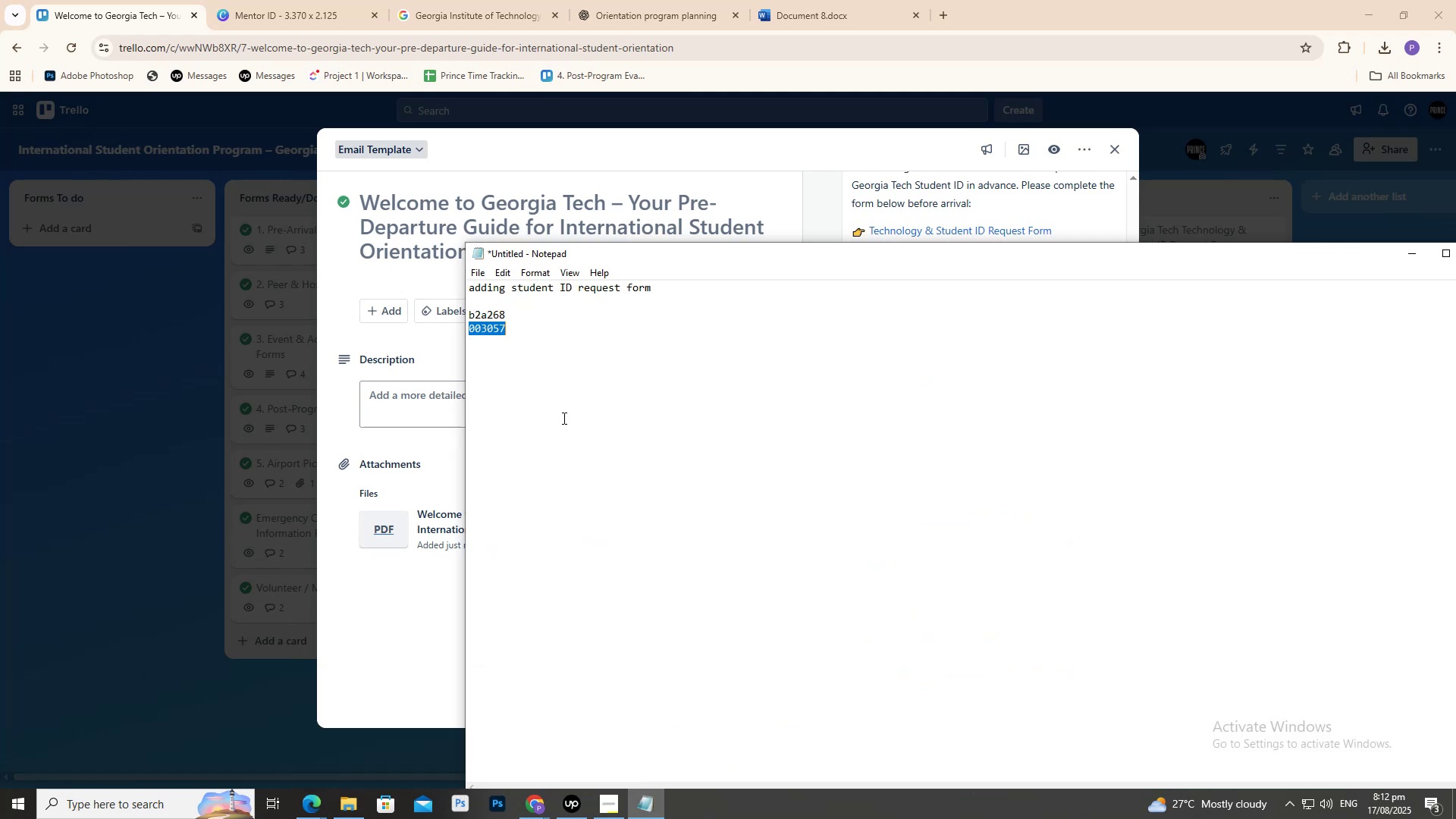 
triple_click([563, 418])
 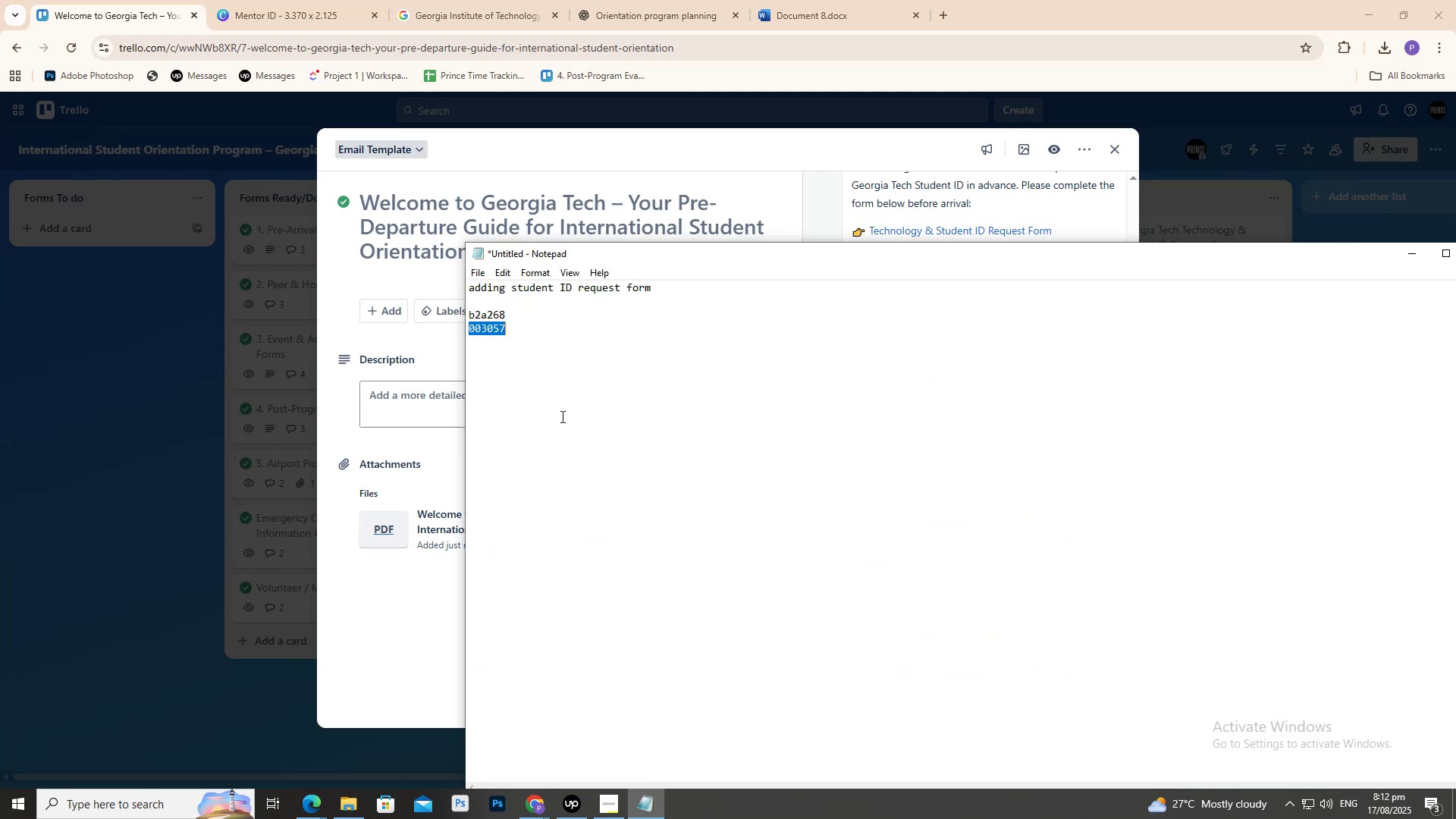 
triple_click([561, 416])
 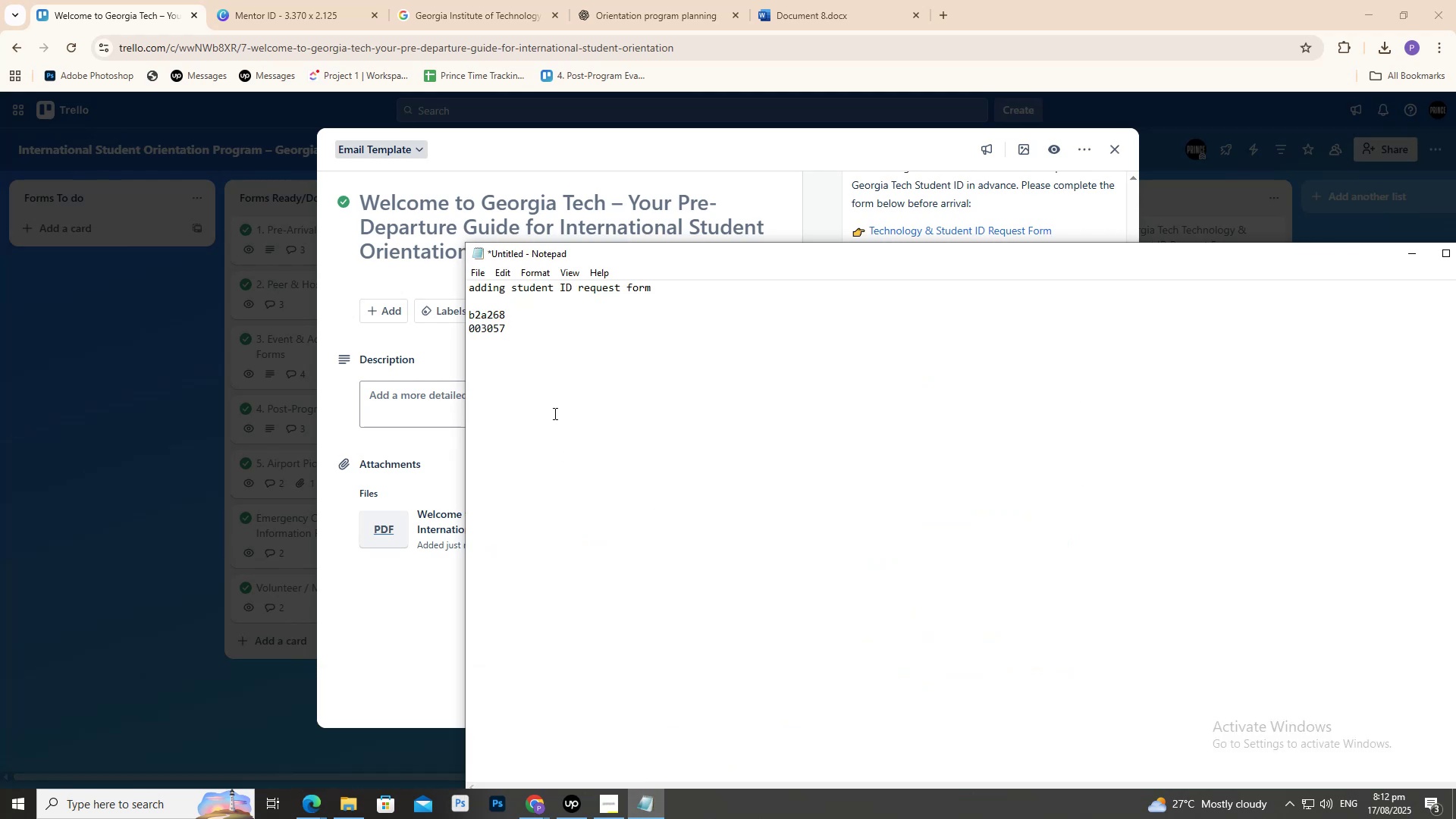 
left_click_drag(start_coordinate=[563, 370], to_coordinate=[460, 315])
 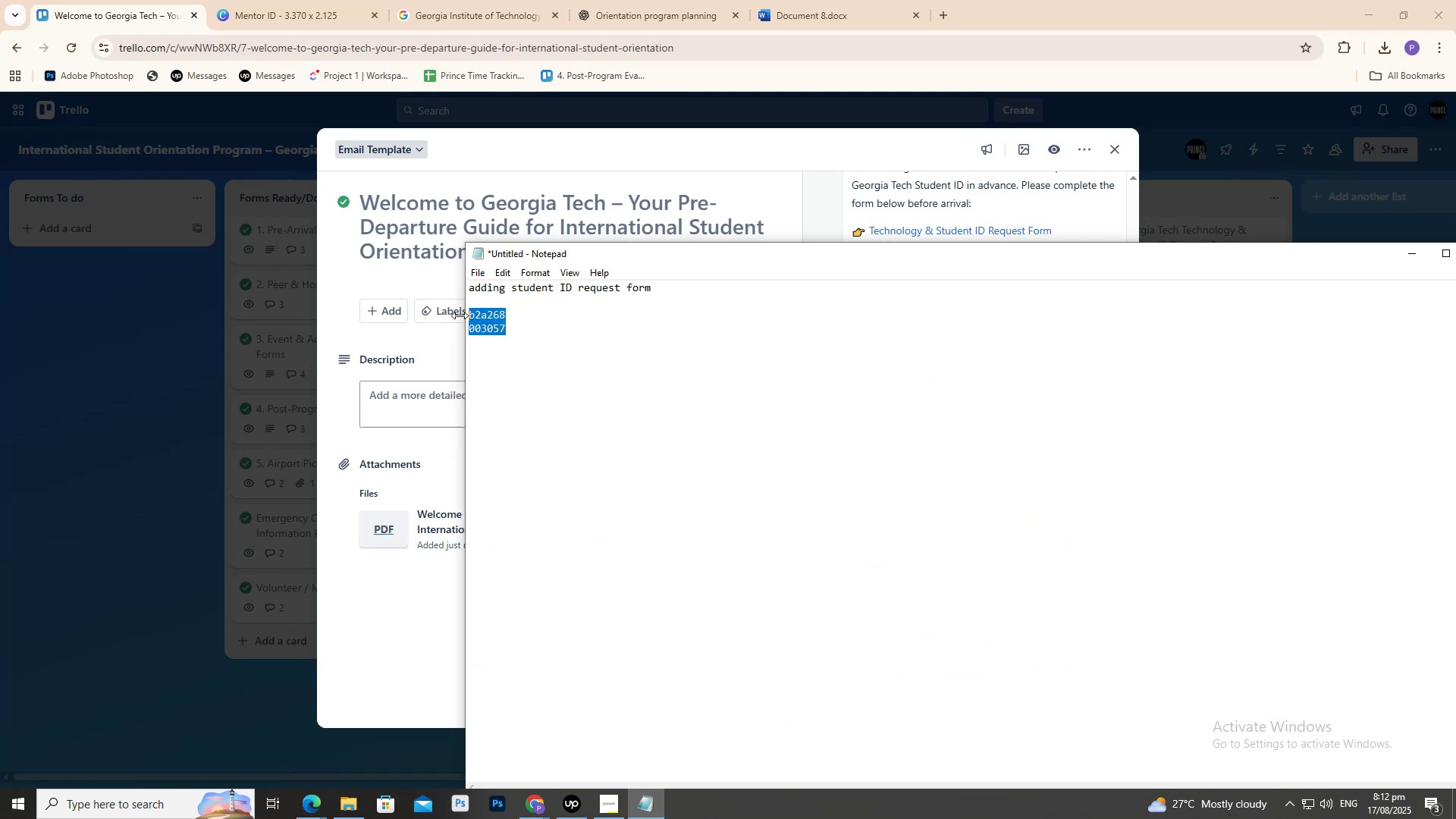 
key(Backspace)
 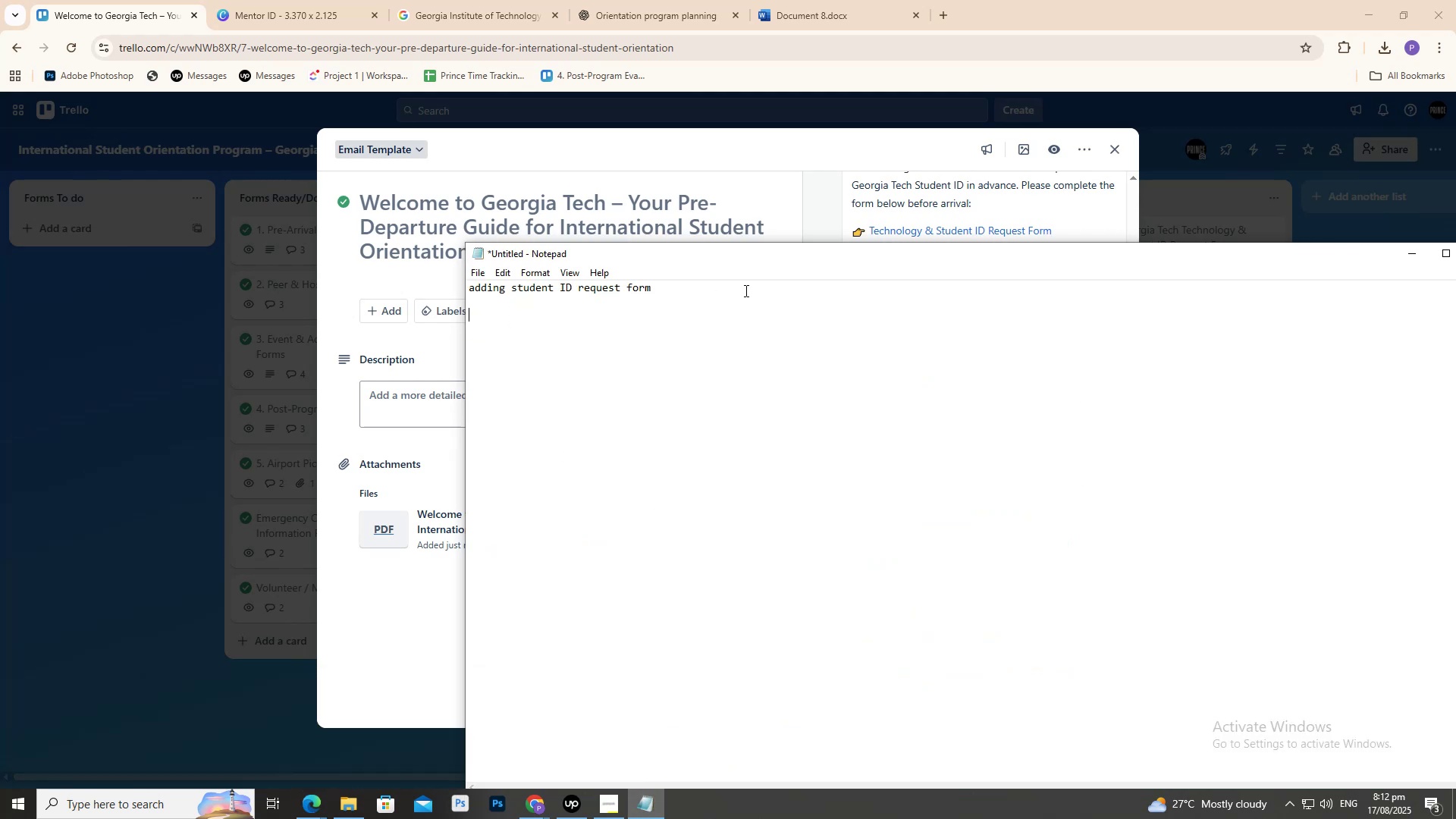 
key(Backspace)
 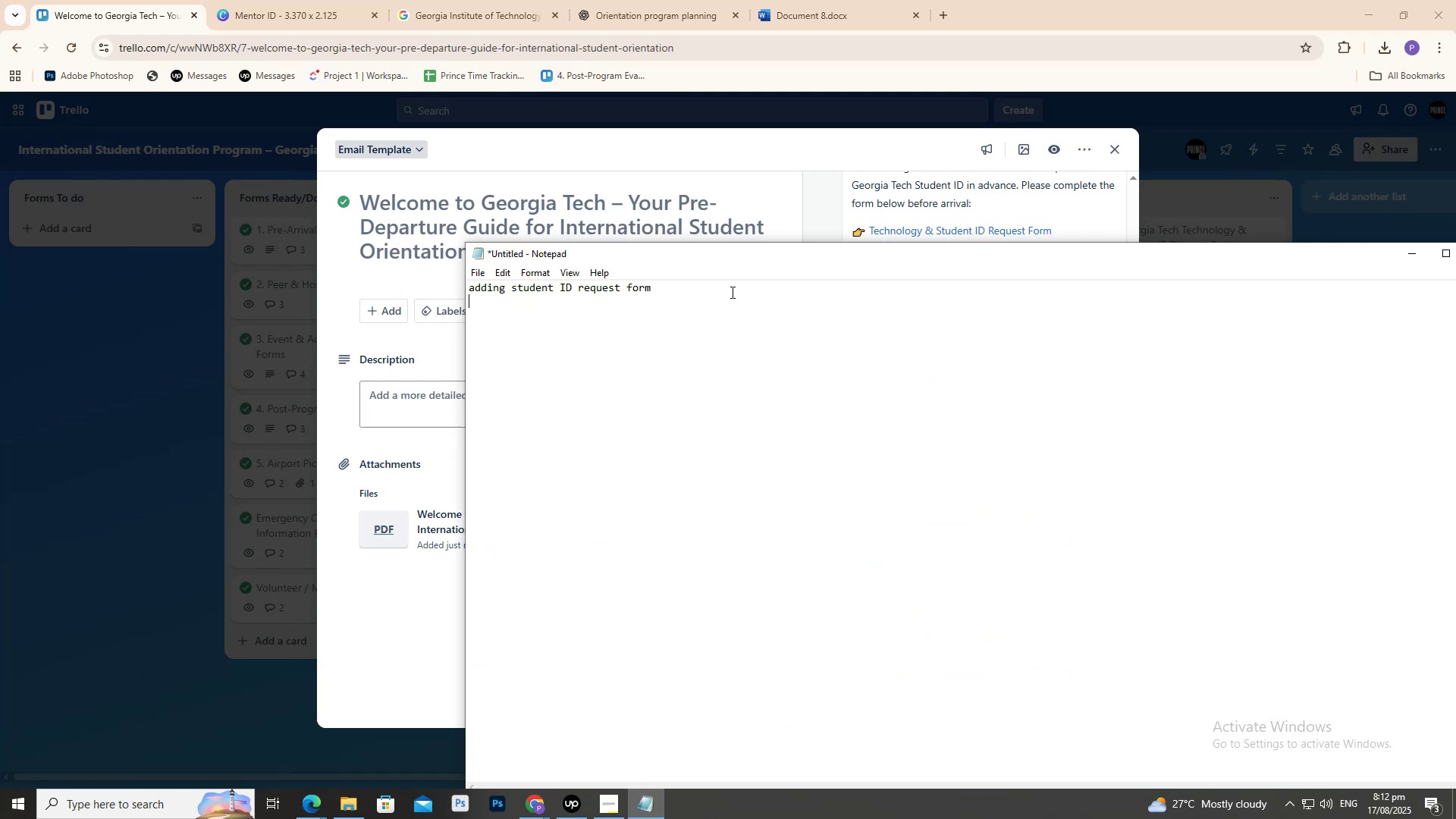 
key(Backspace)
 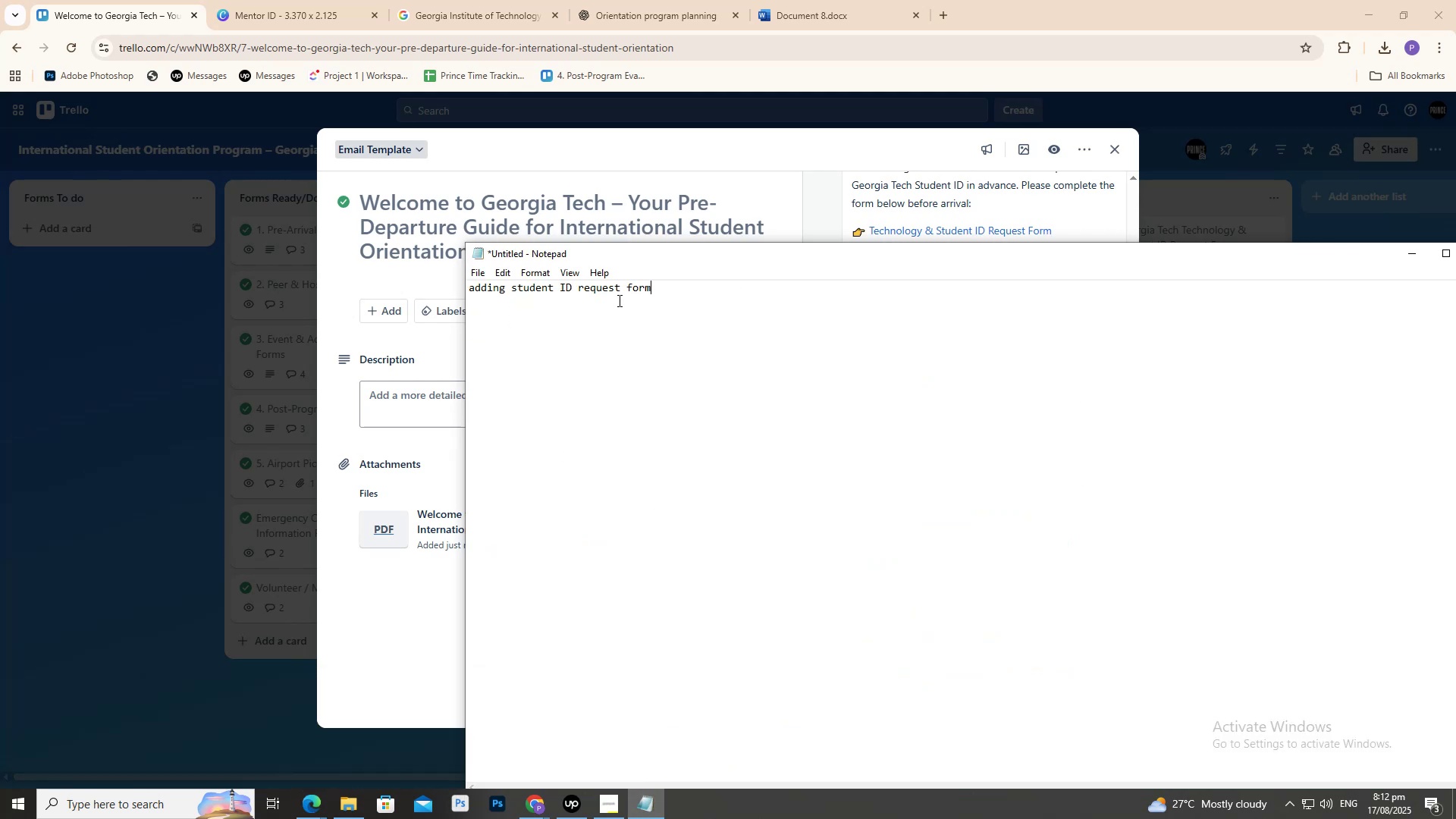 
left_click_drag(start_coordinate=[627, 286], to_coordinate=[623, 288])
 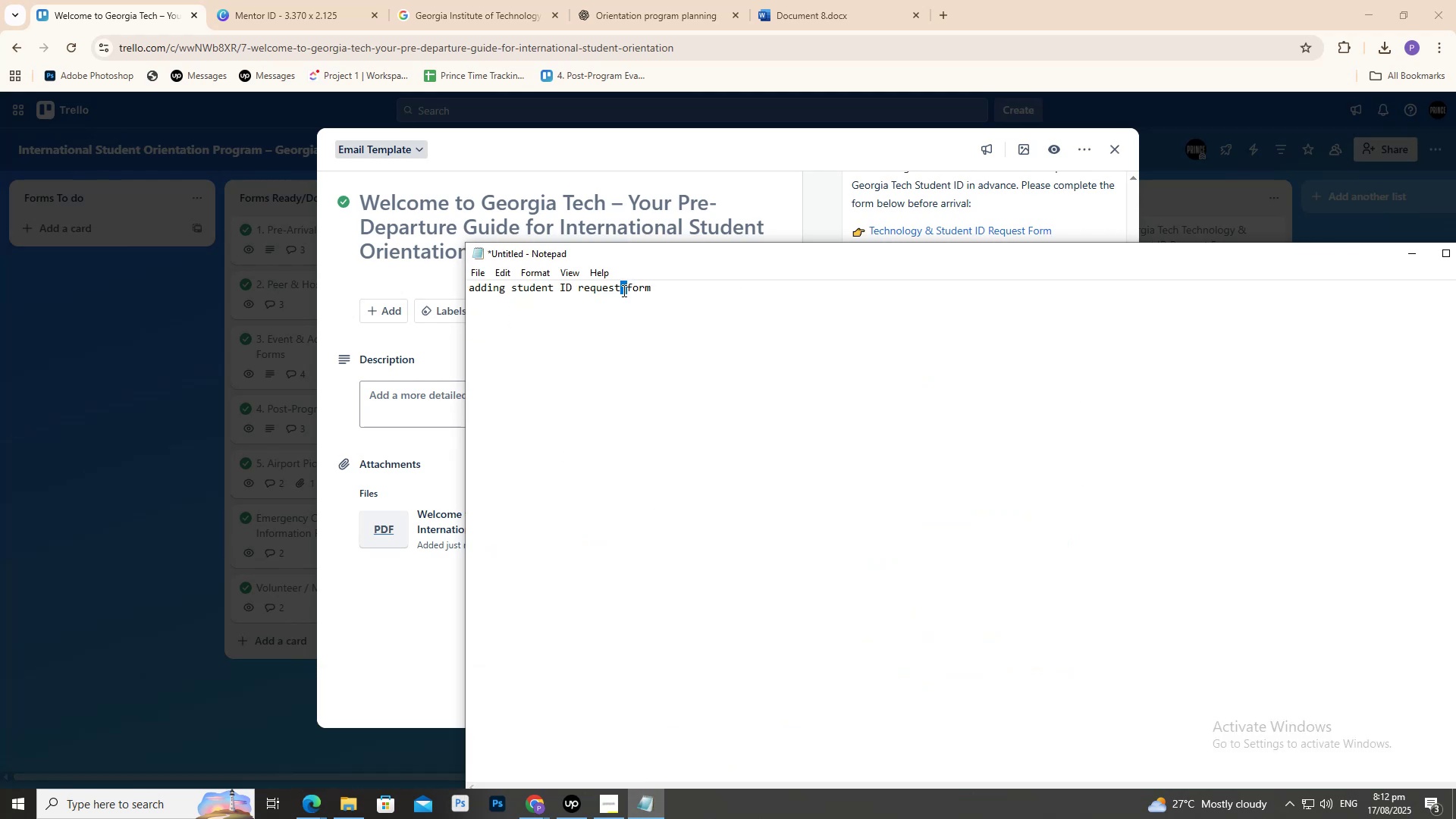 
left_click([622, 290])
 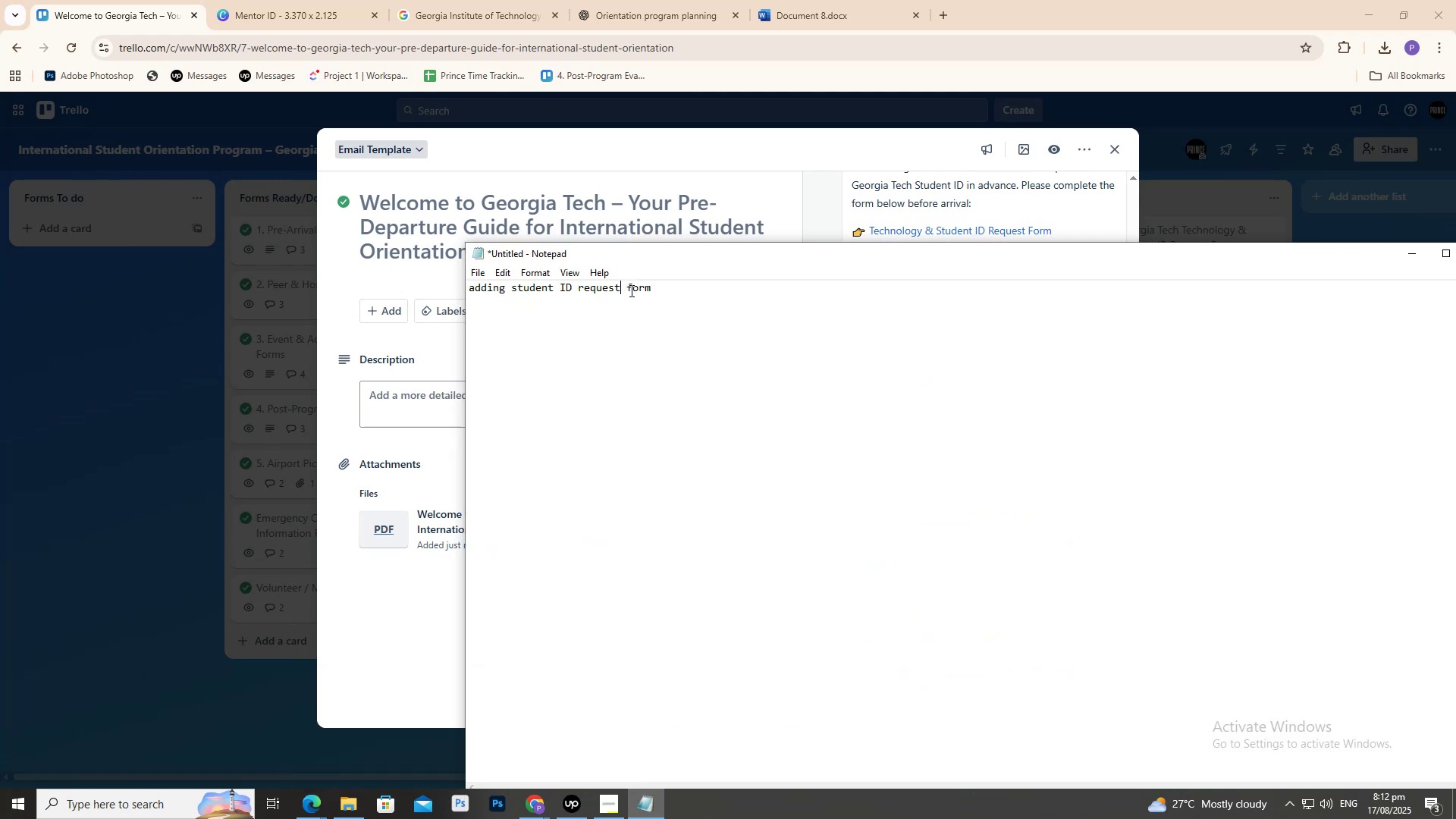 
left_click([628, 290])
 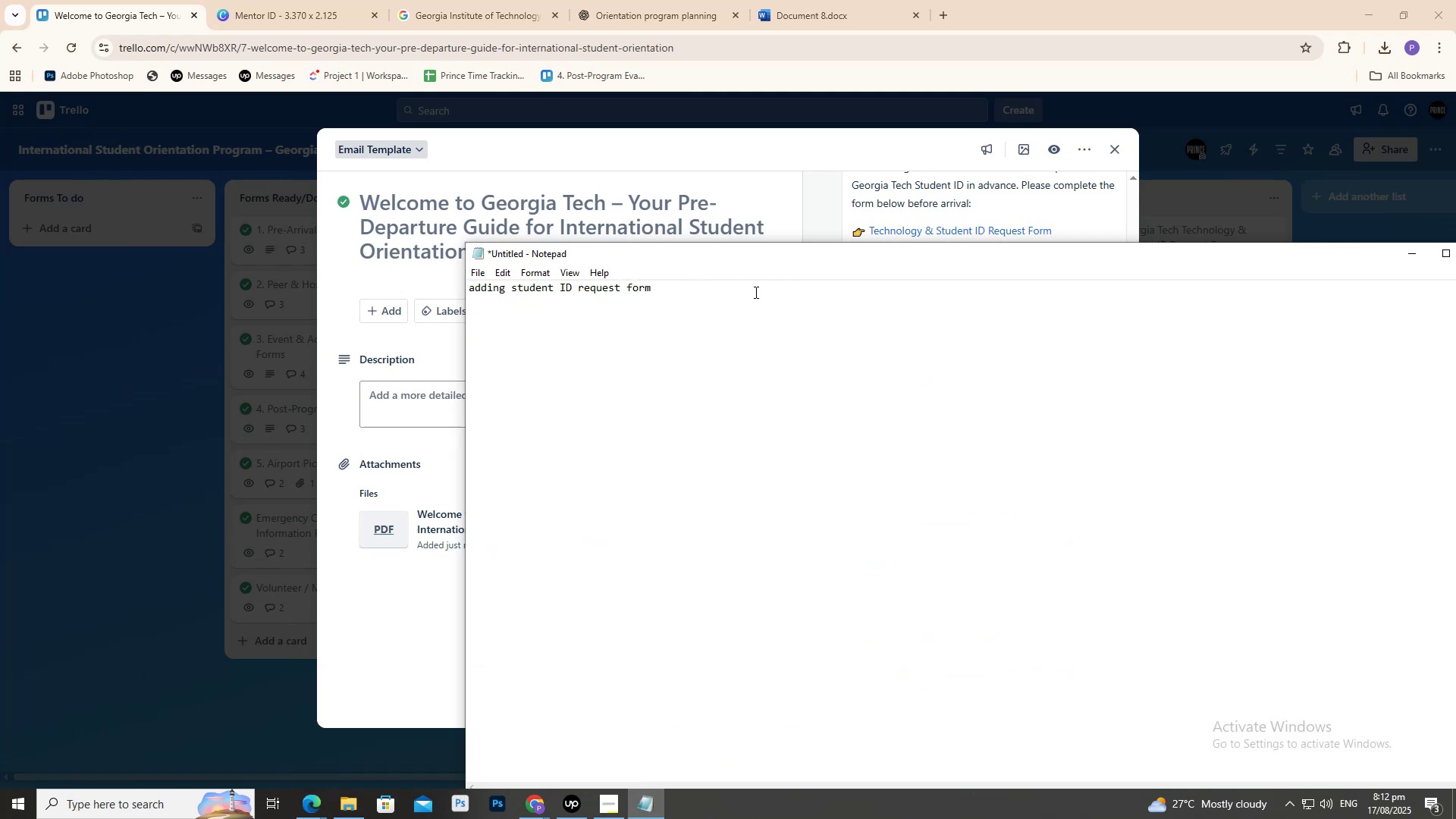 
double_click([752, 292])
 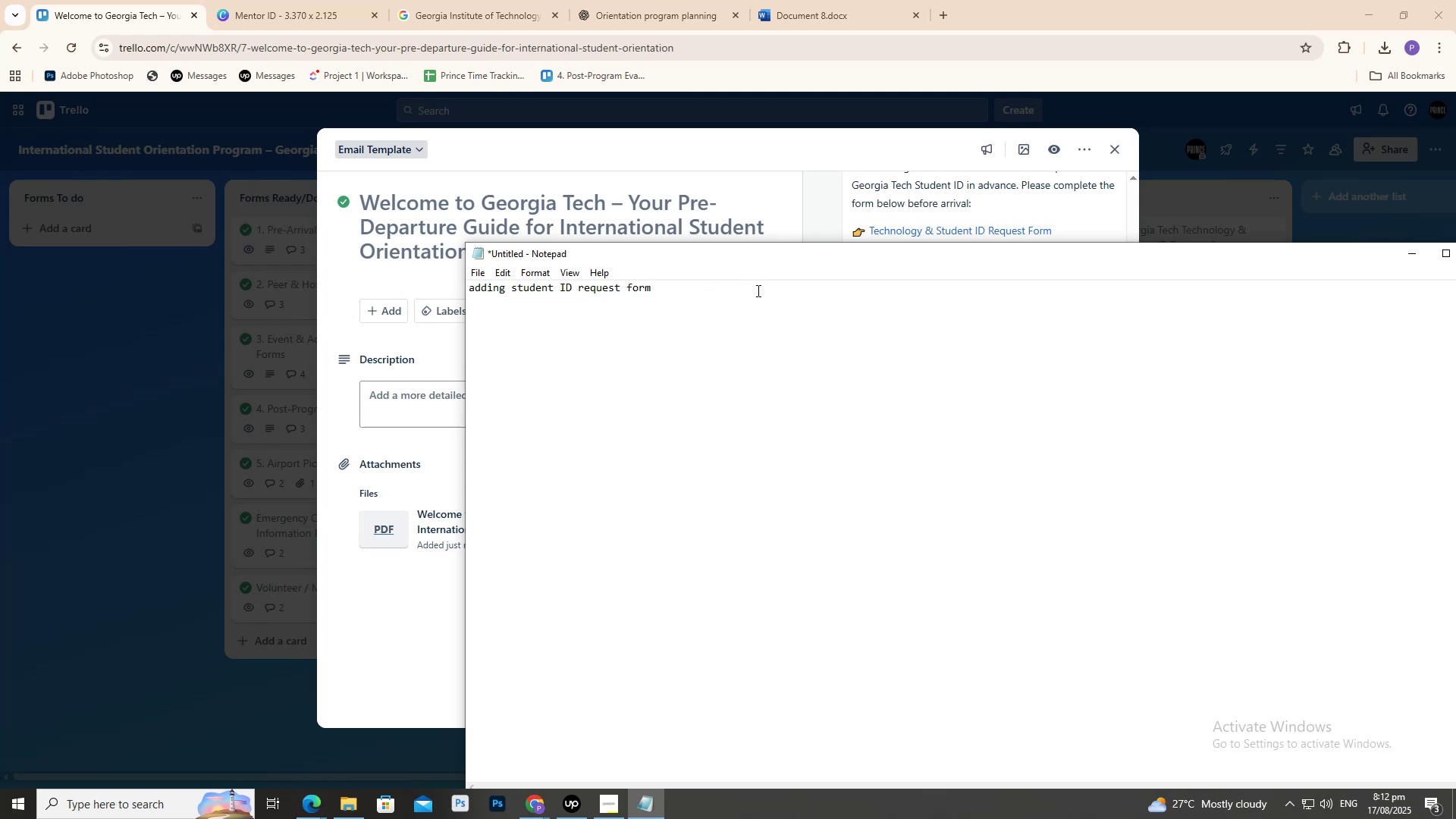 
type(,ena)
key(Backspace)
key(Backspace)
key(Backspace)
 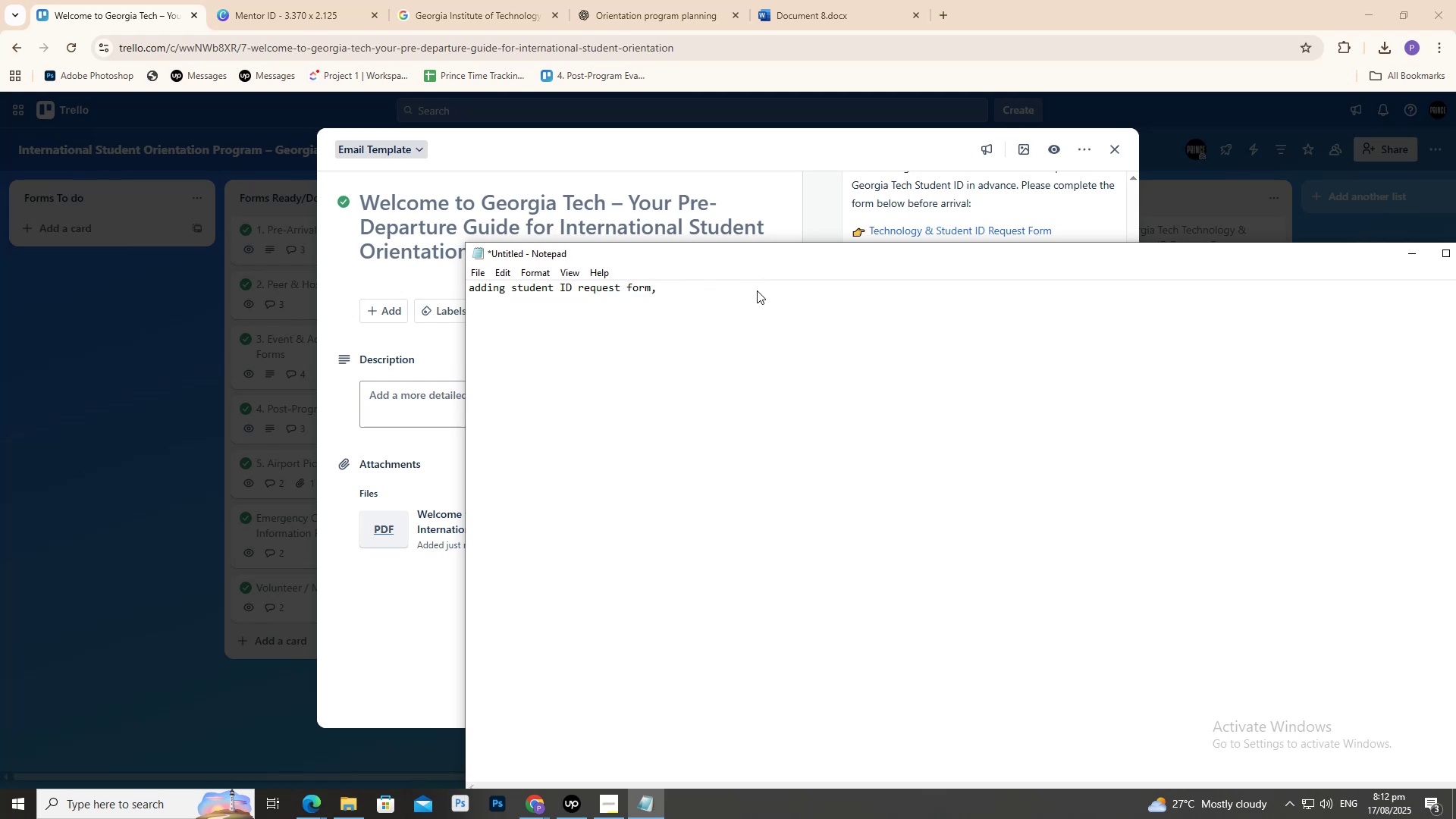 
type( Id)
key(Backspace)
type(D)
 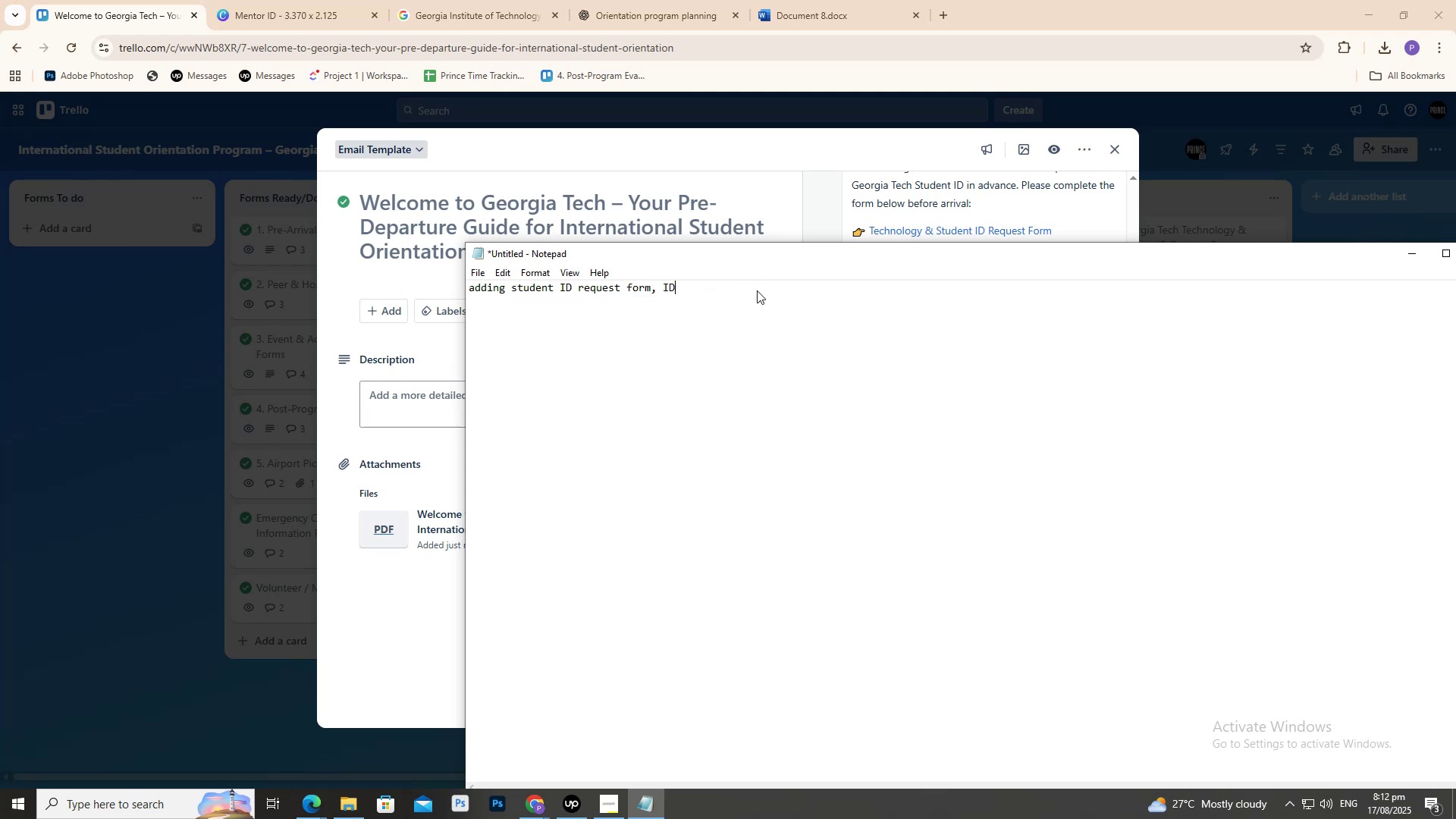 
wait(5.42)
 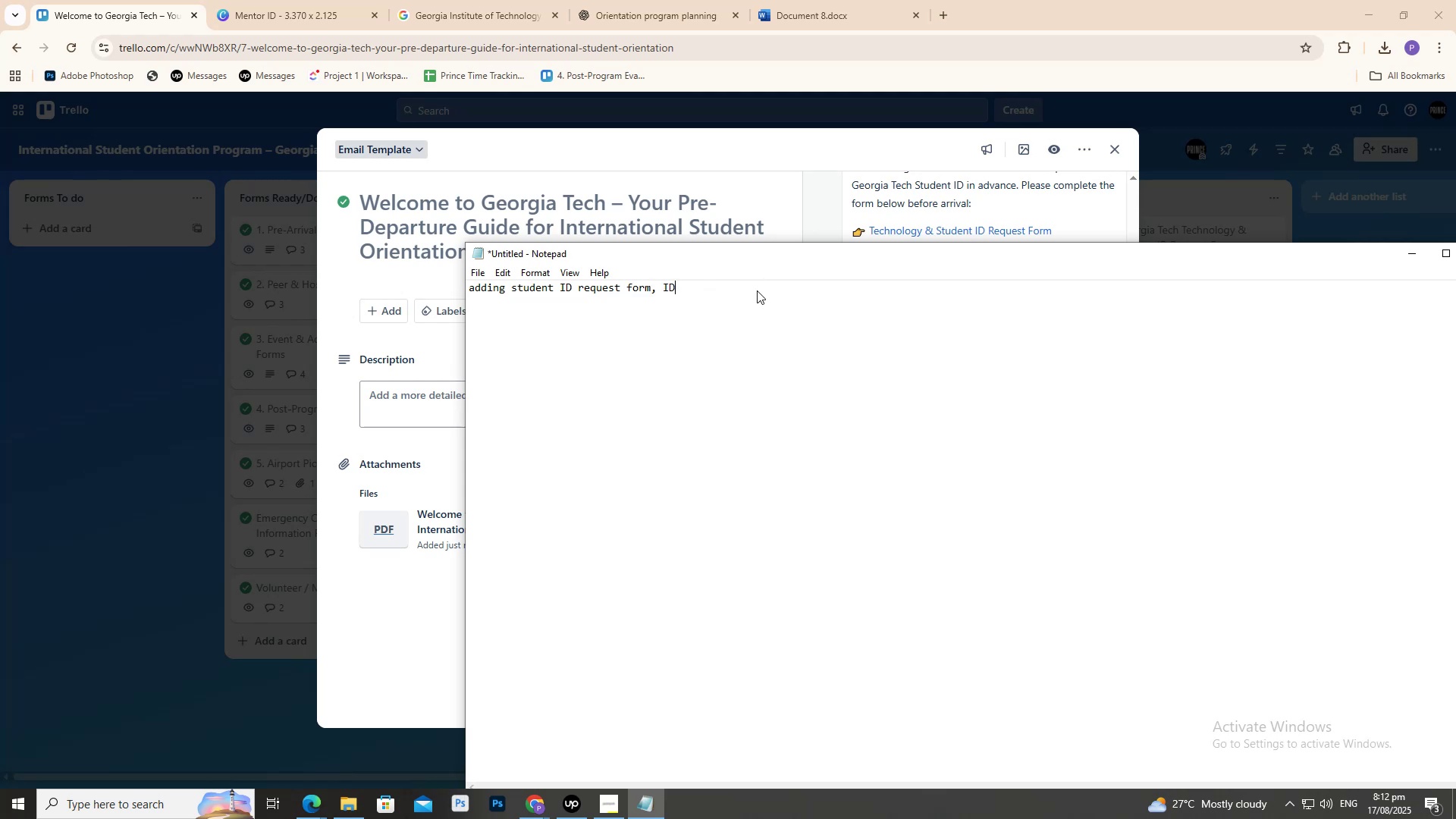 
type( )
key(Backspace)
type( custo)
key(Backspace)
key(Backspace)
key(Backspace)
key(Backspace)
key(Backspace)
key(Backspace)
 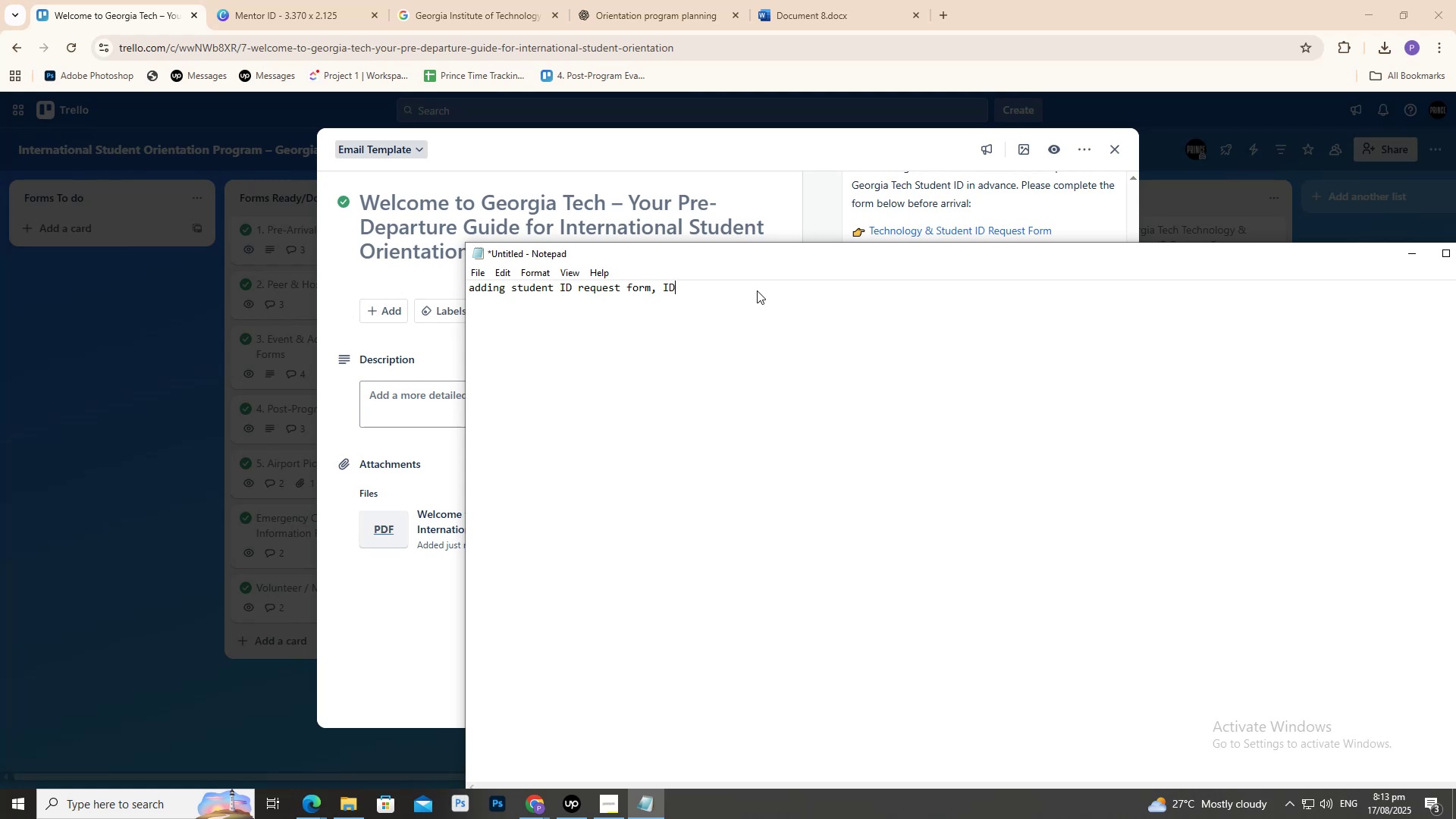 
key(Comma)
 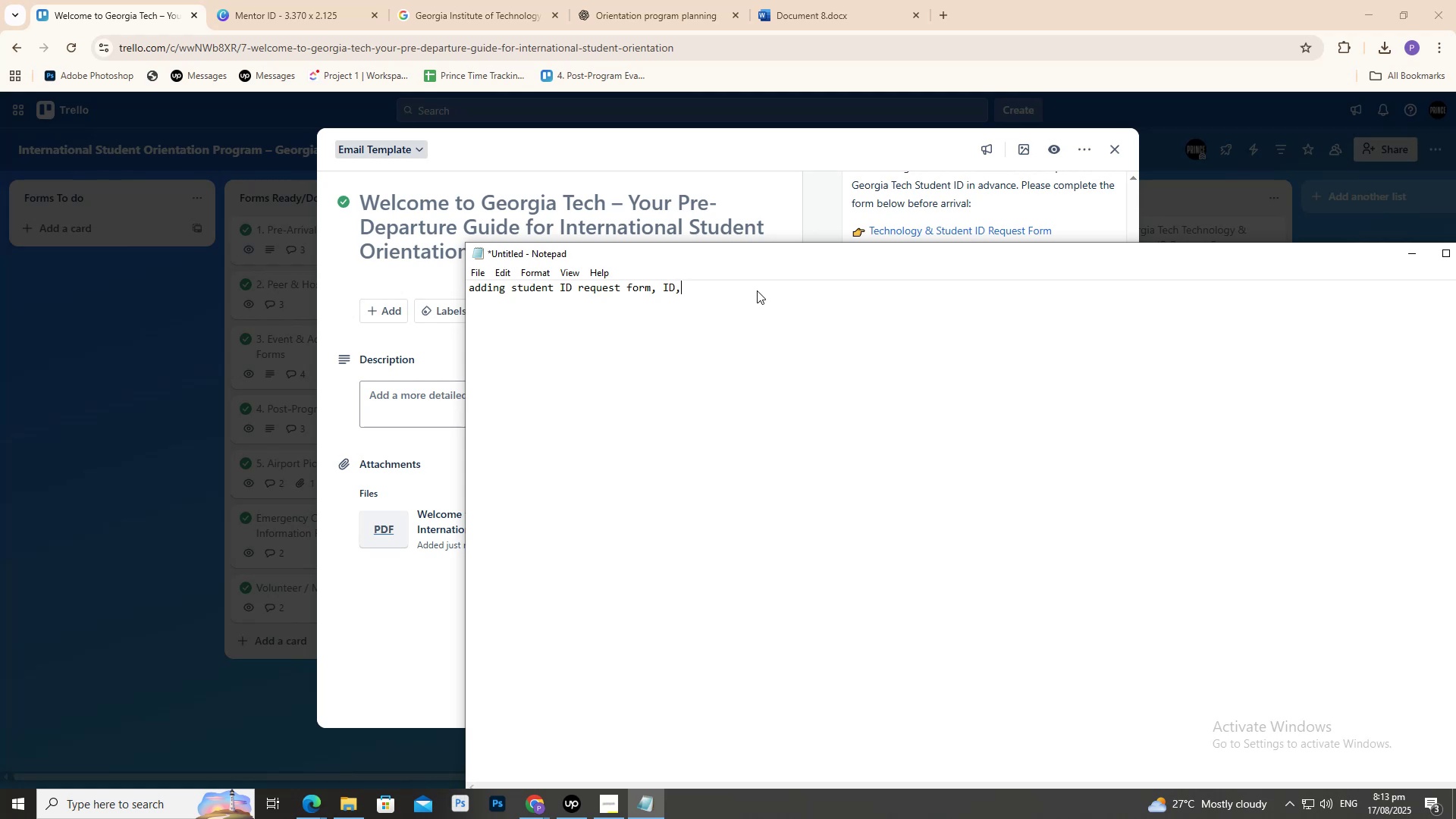 
hold_key(key=ArrowLeft, duration=0.86)
 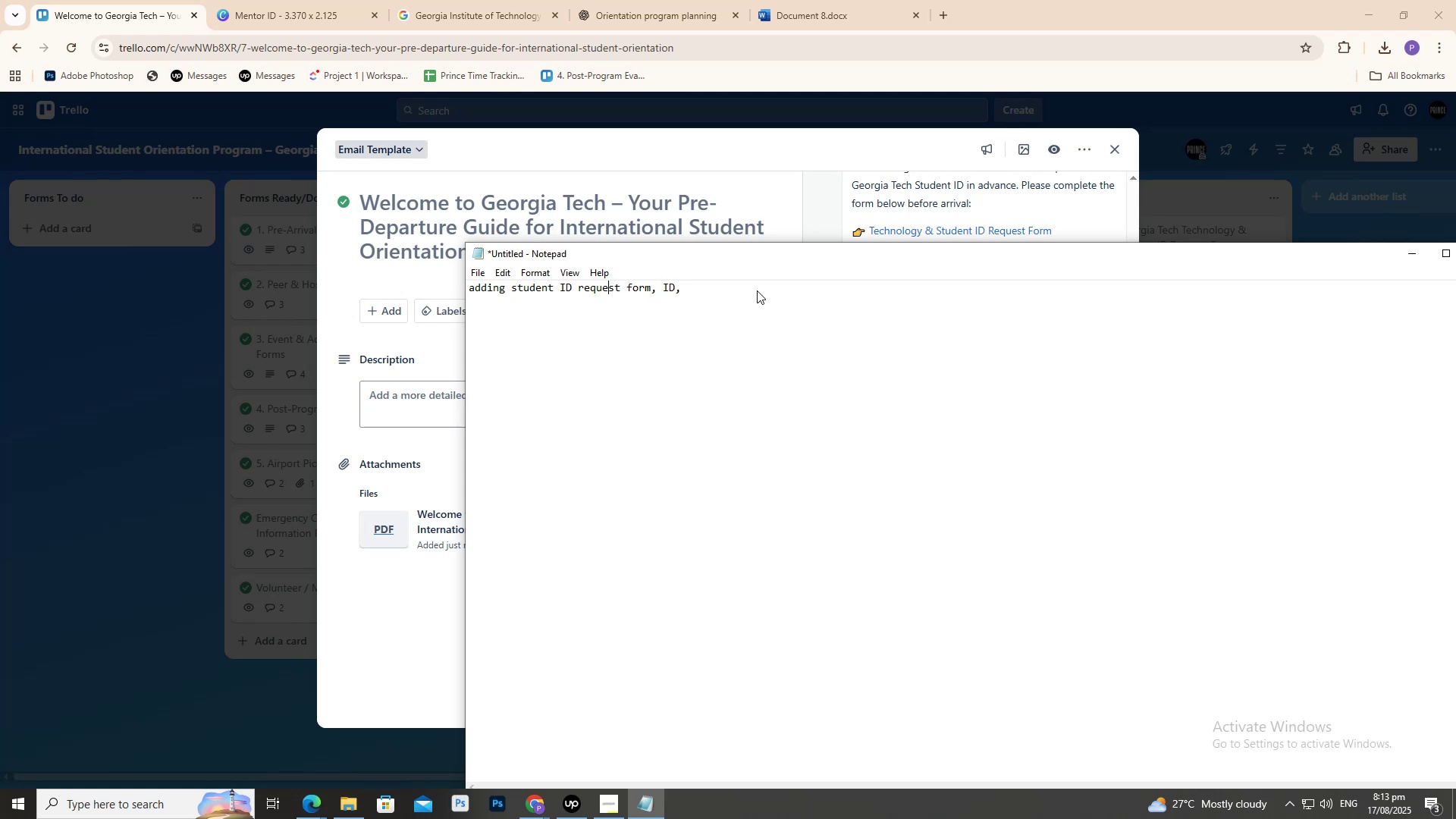 
hold_key(key=ArrowRight, duration=0.77)
 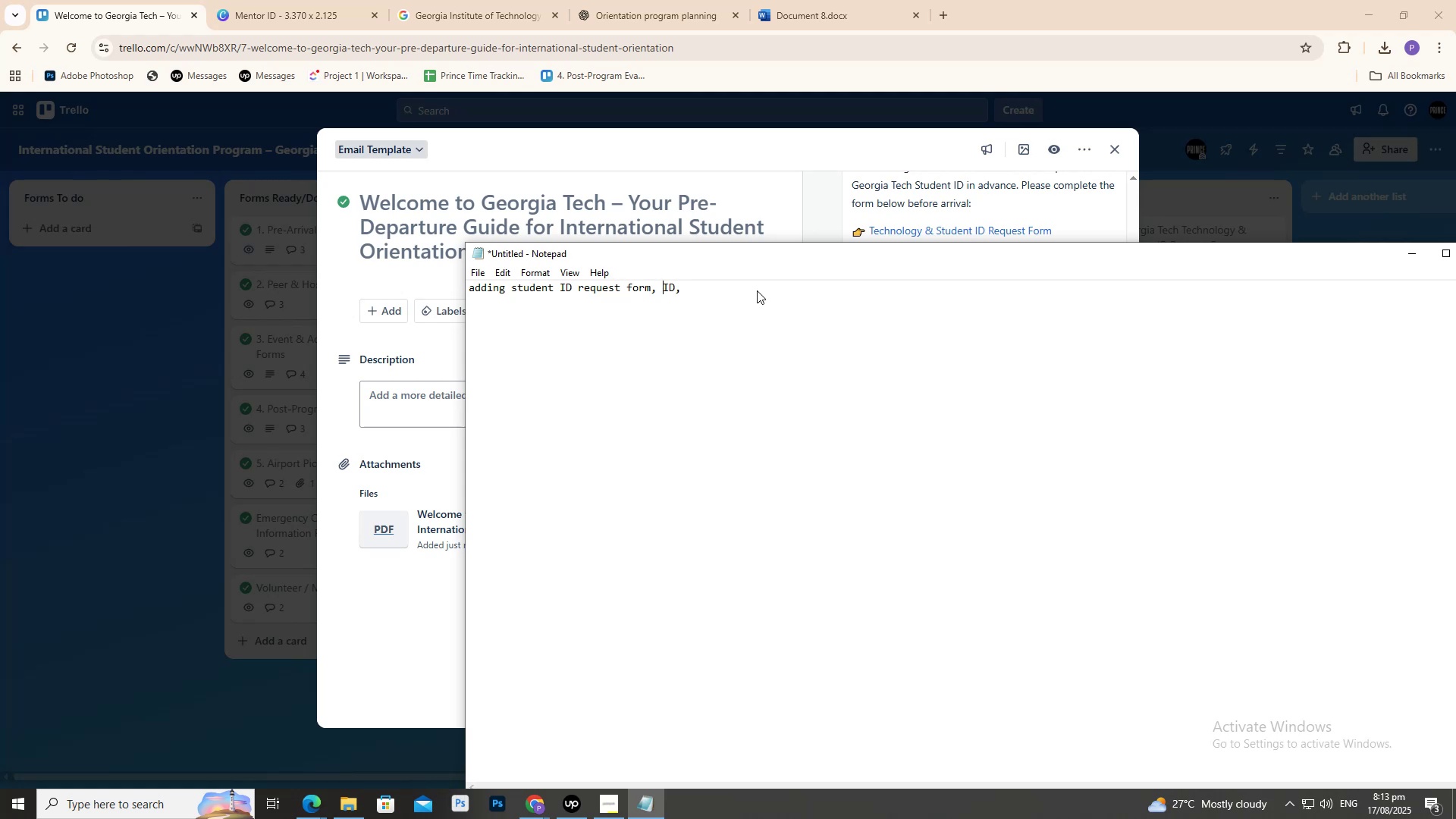 
hold_key(key=ArrowRight, duration=0.84)
 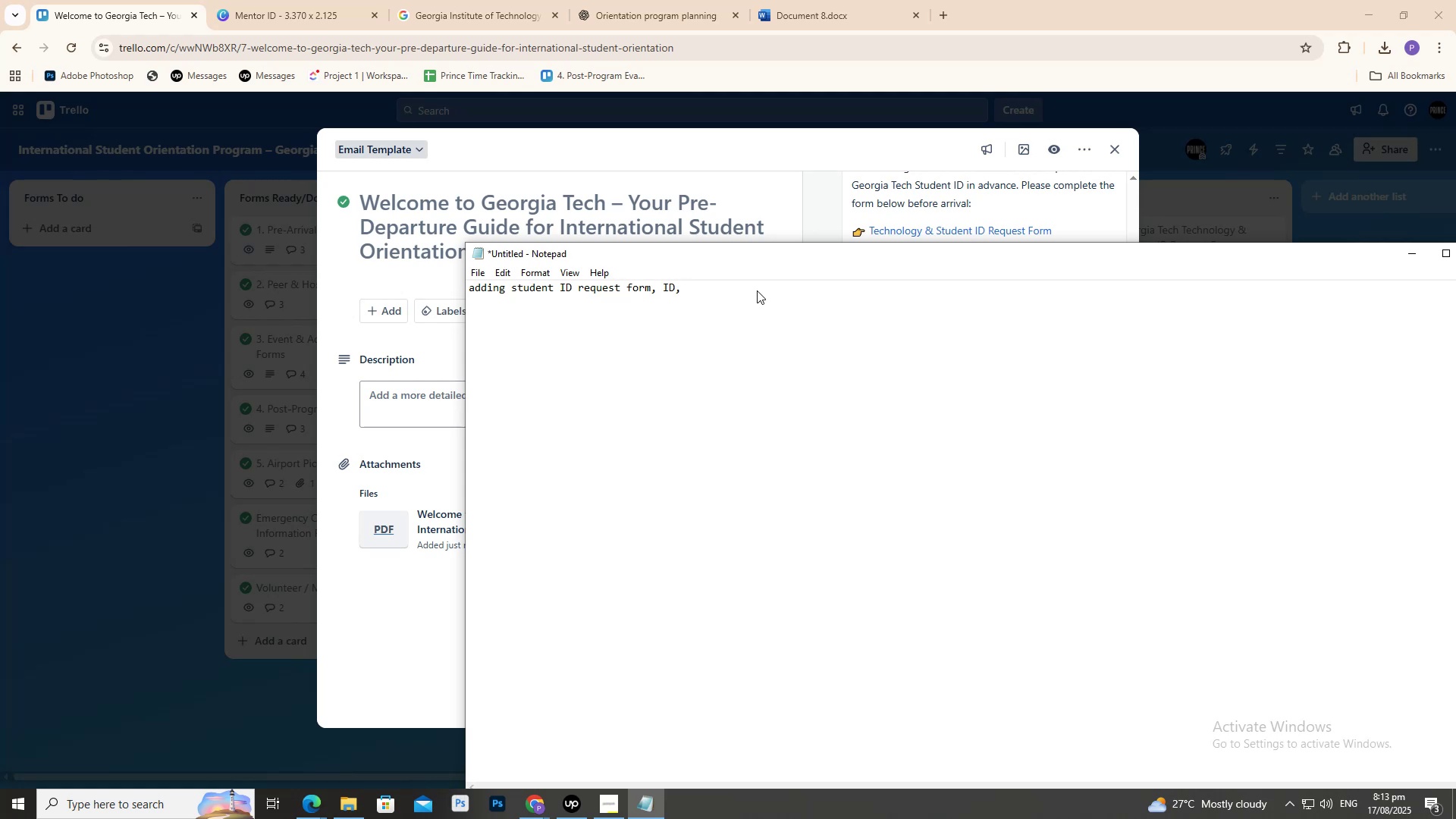 
key(ArrowLeft)
 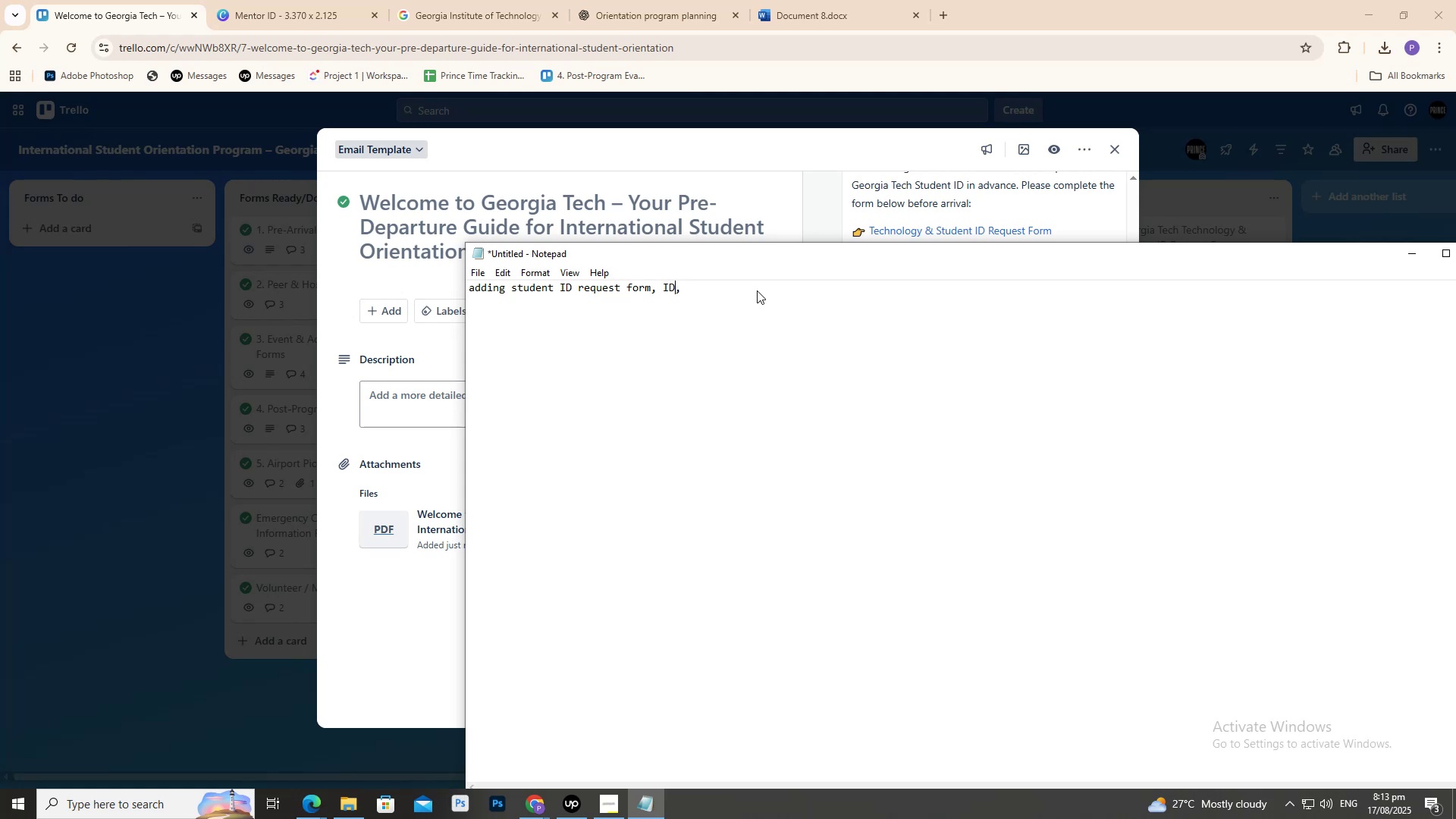 
type( card)
 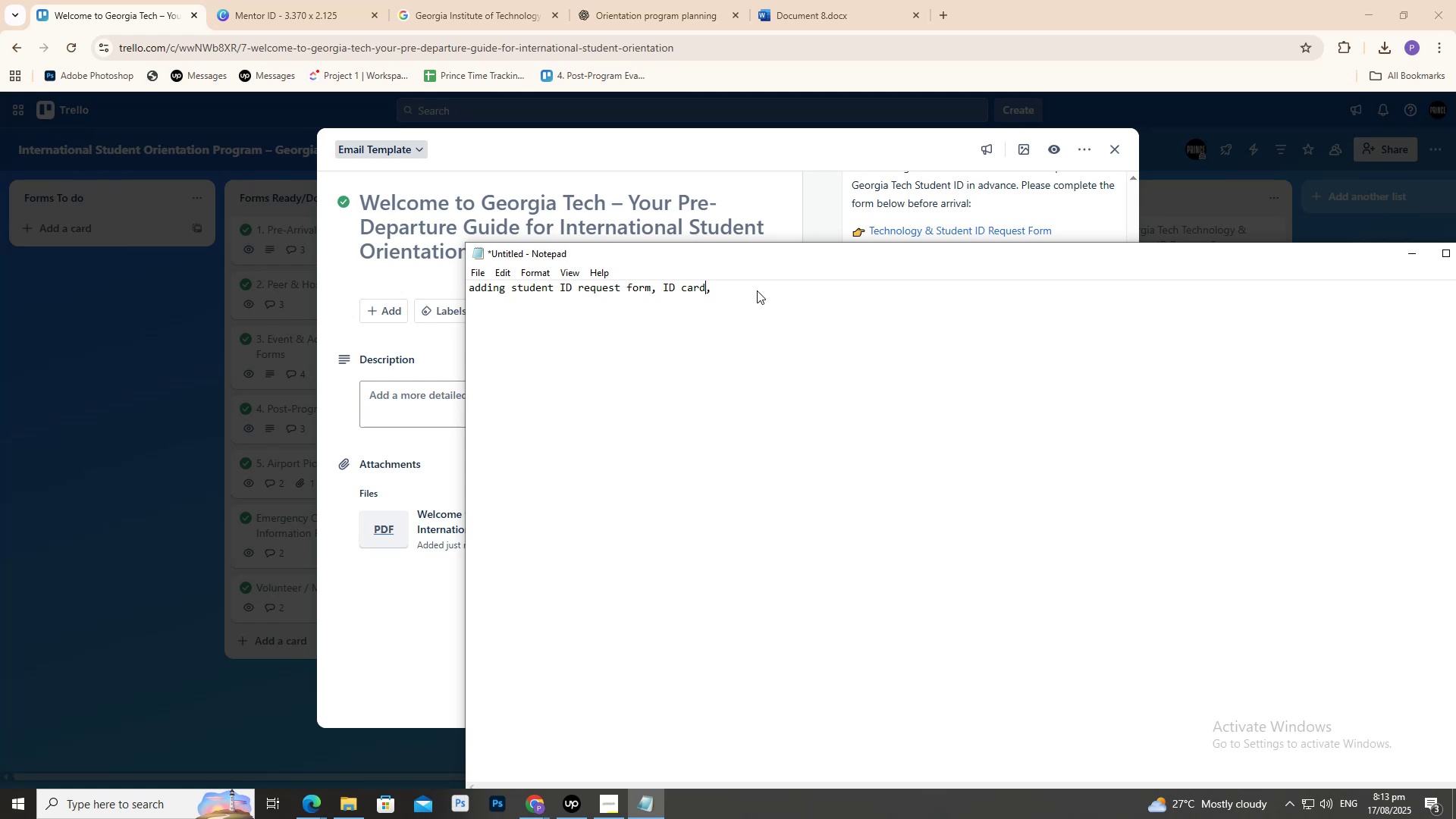 
hold_key(key=ArrowRight, duration=0.56)
 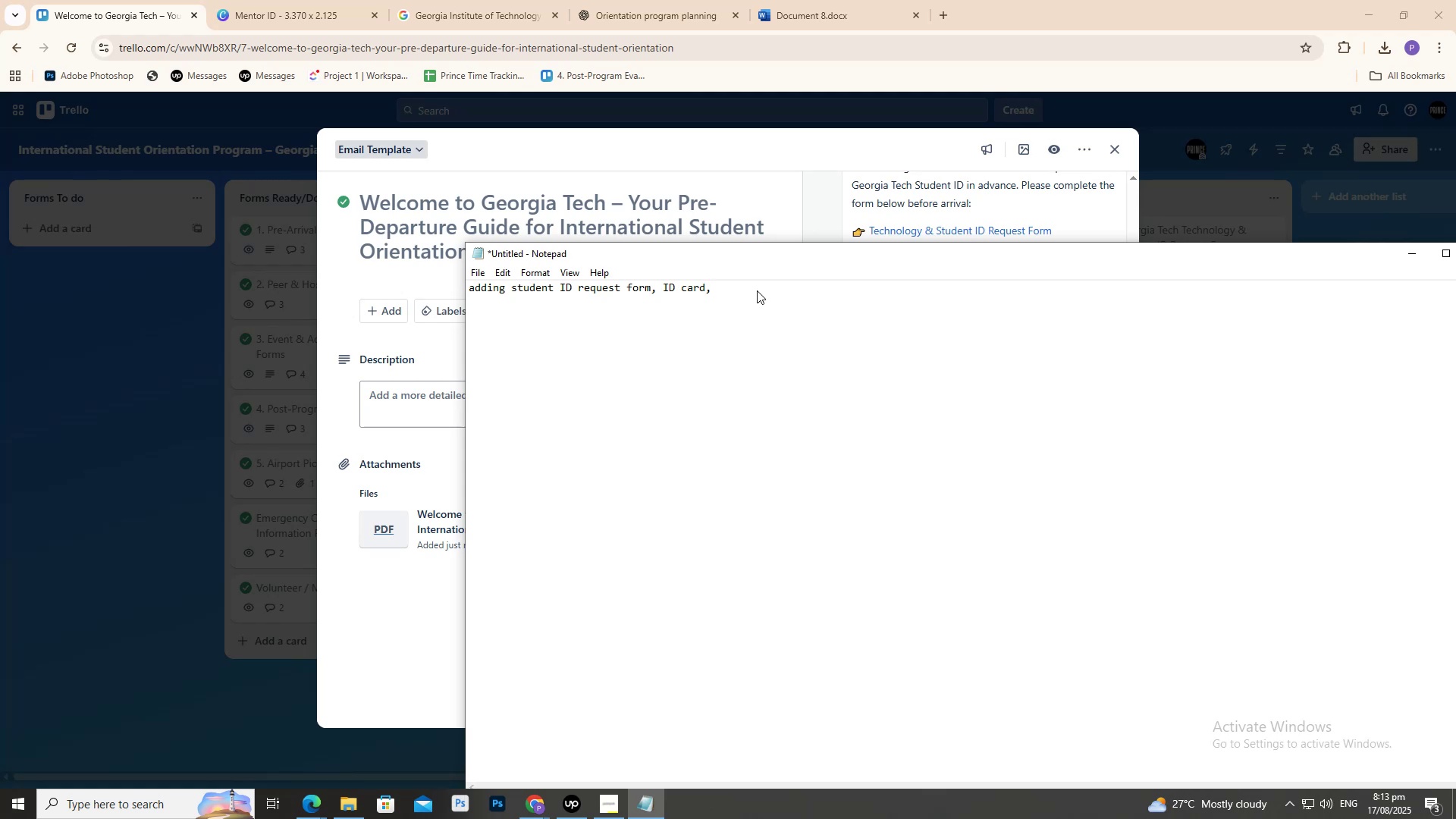 
hold_key(key=ArrowLeft, duration=0.88)
 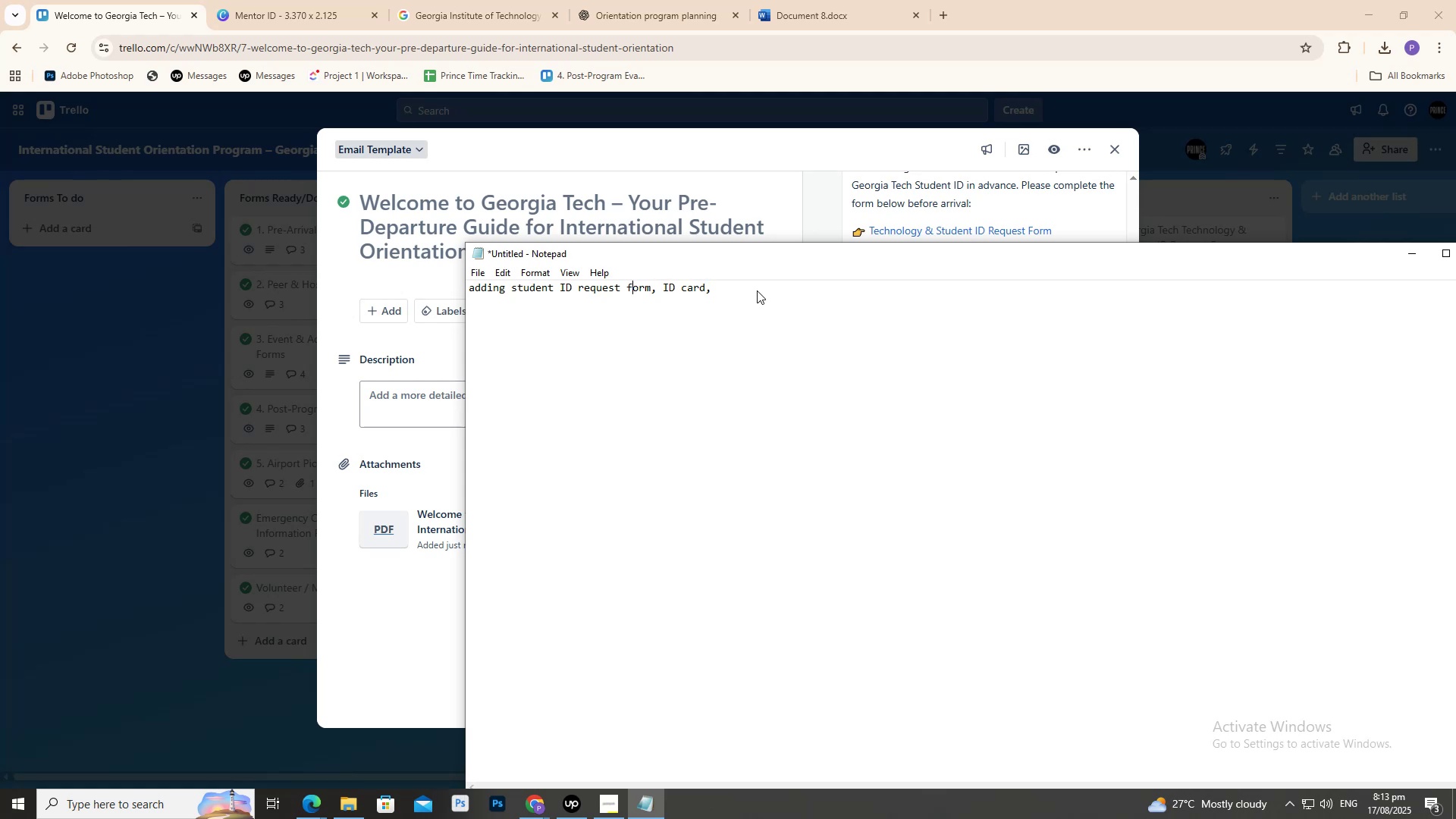 
hold_key(key=ArrowLeft, duration=0.82)
 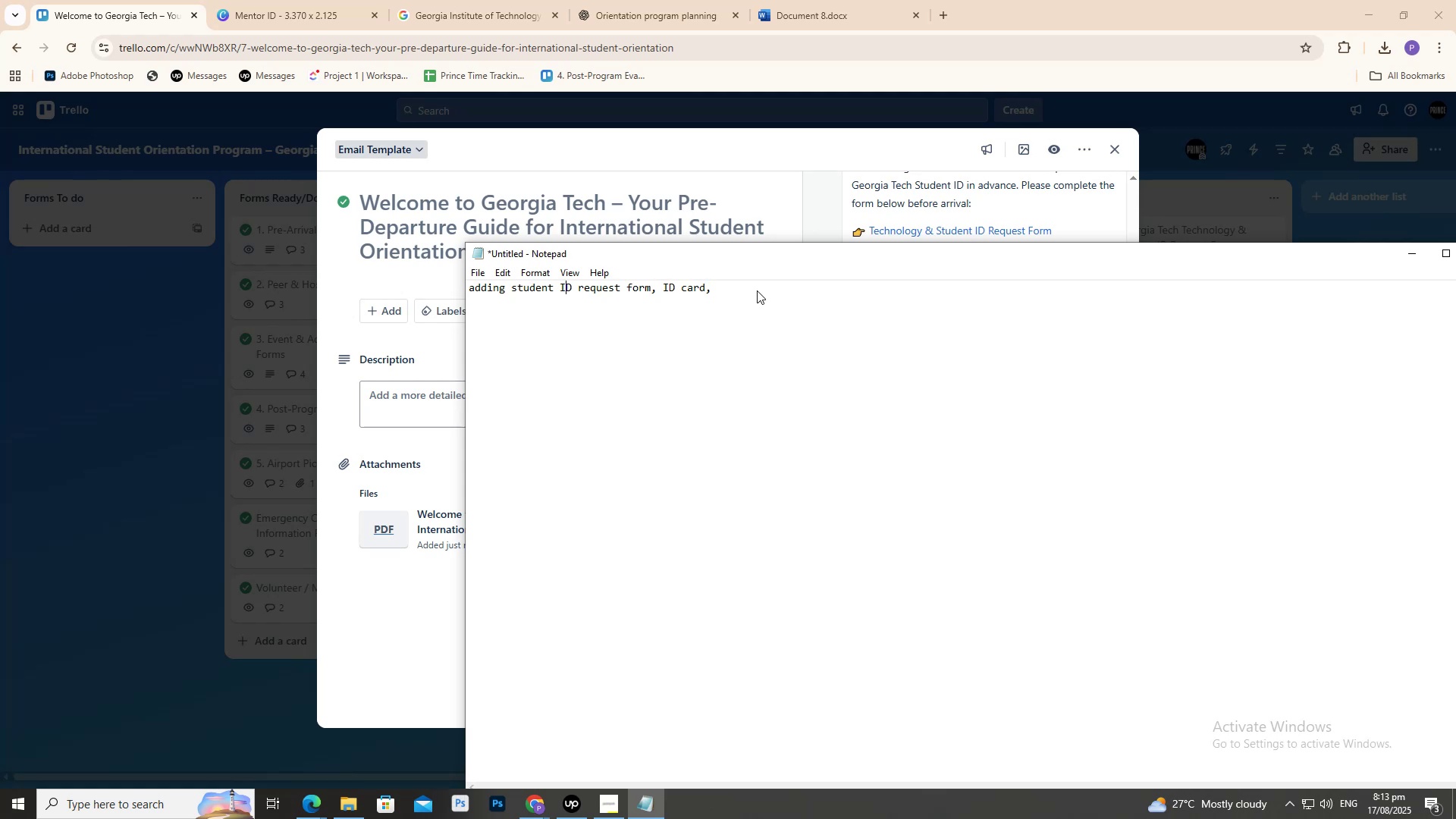 
key(ArrowLeft)
 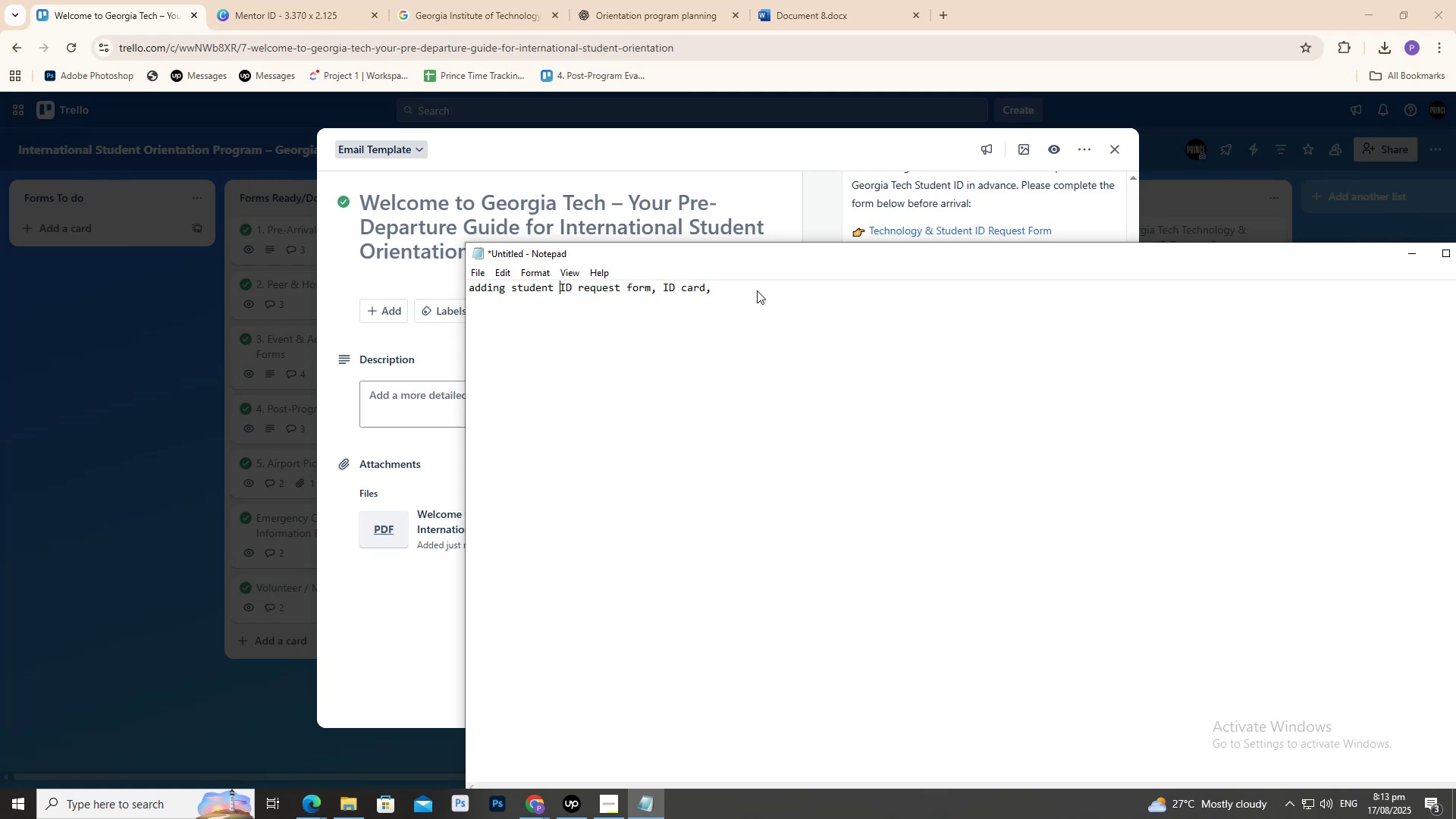 
key(ArrowLeft)
 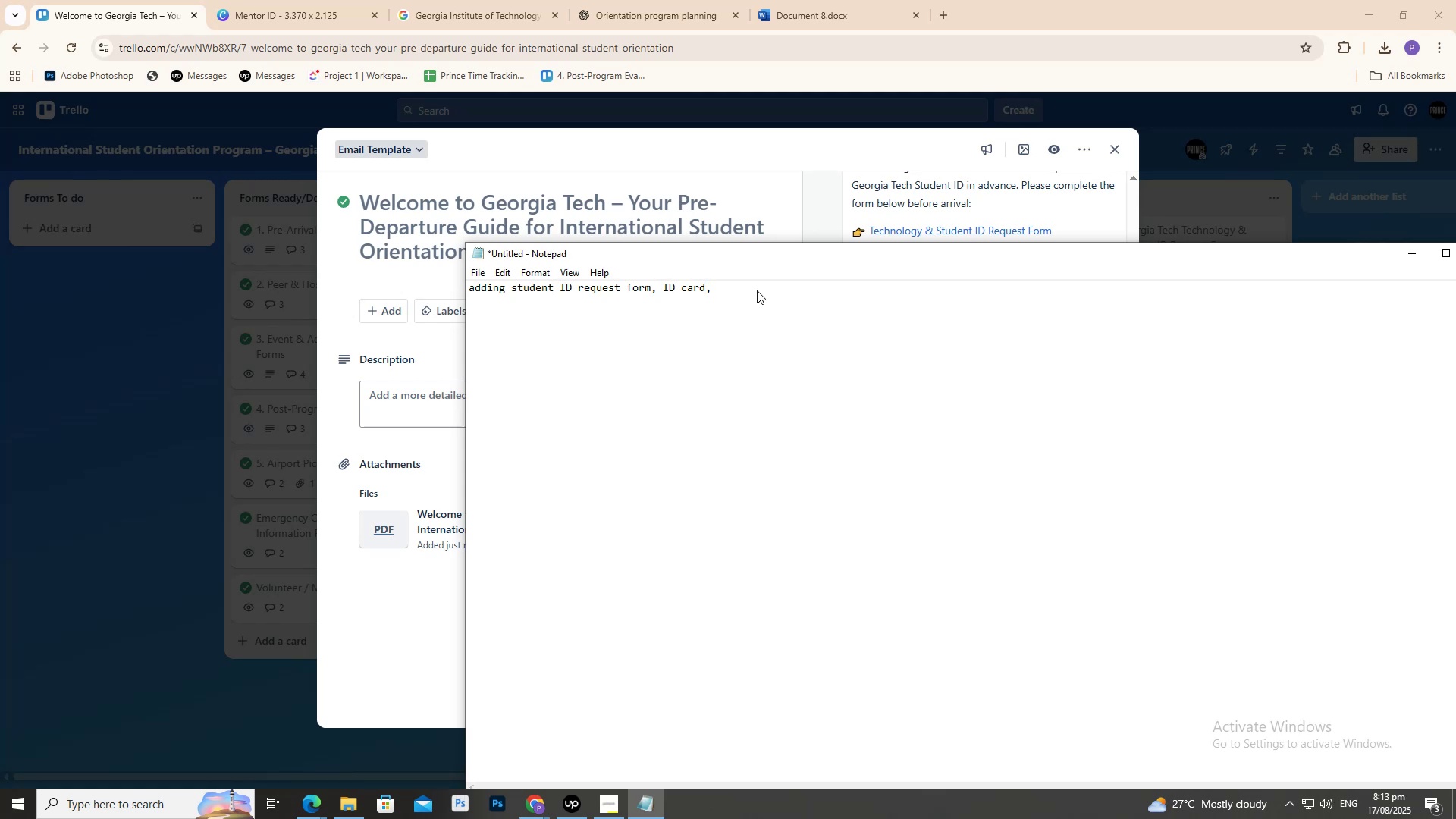 
type( and mentor)
 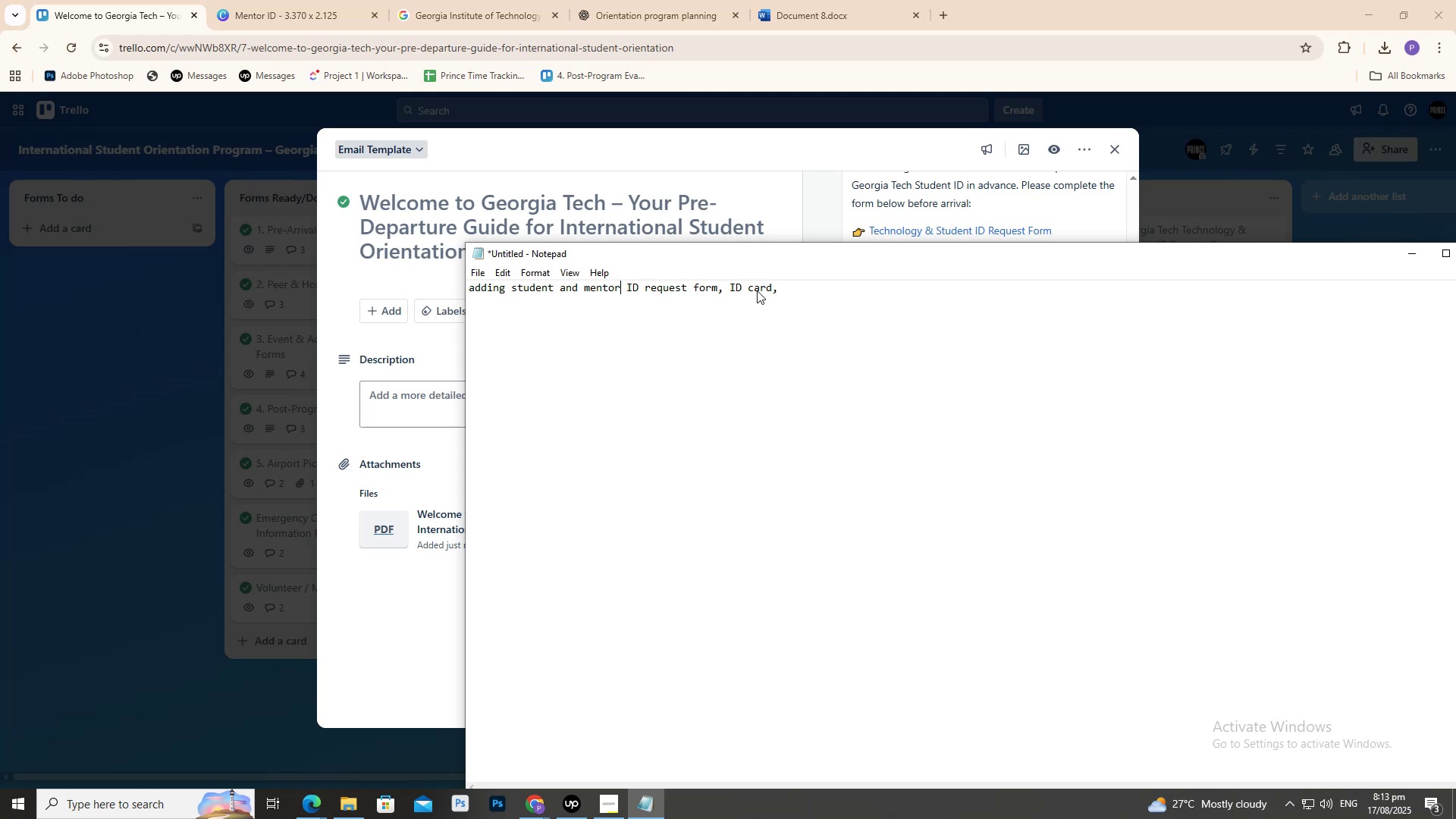 
hold_key(key=ArrowRight, duration=0.56)
 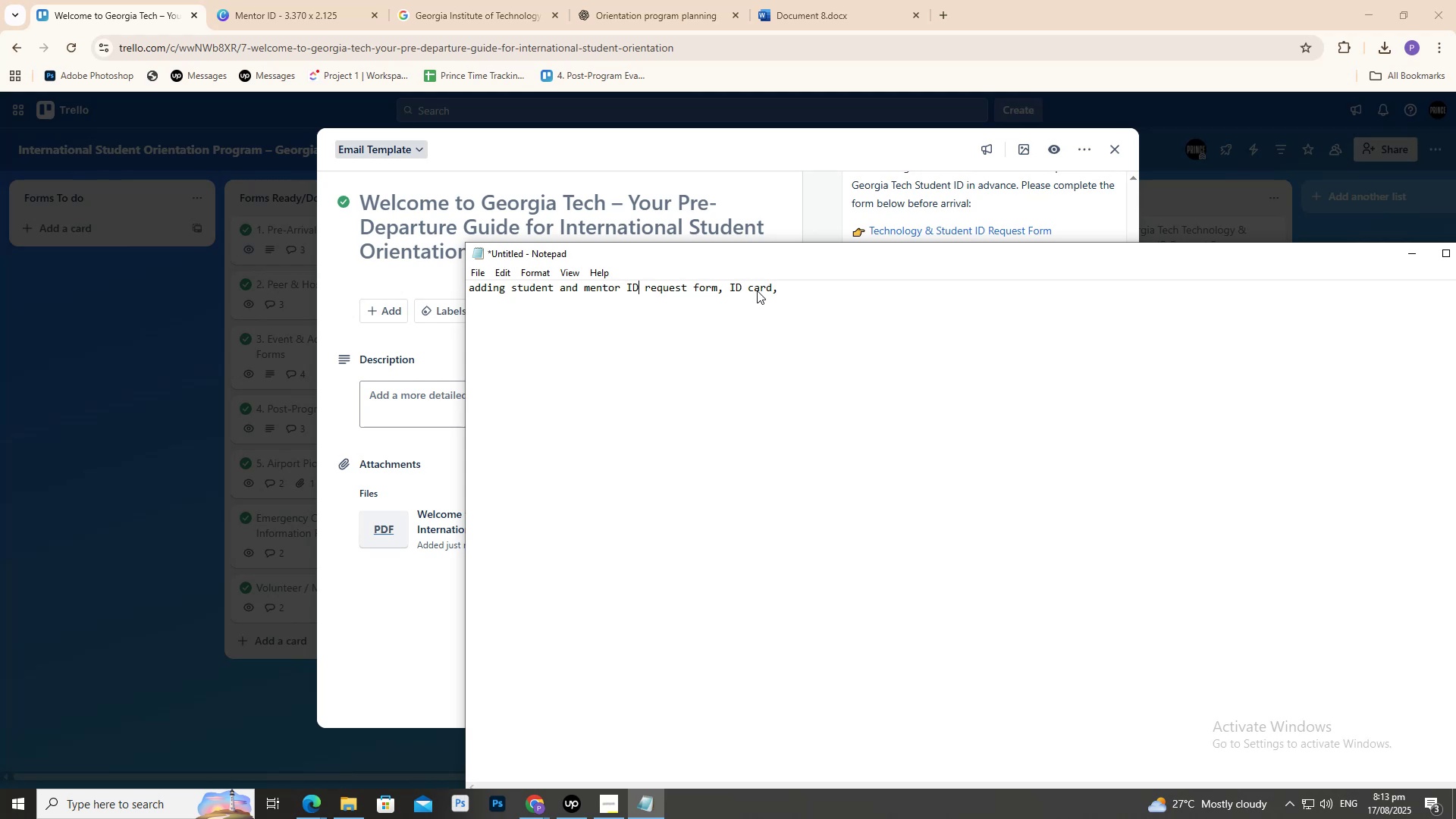 
hold_key(key=ArrowRight, duration=1.53)
 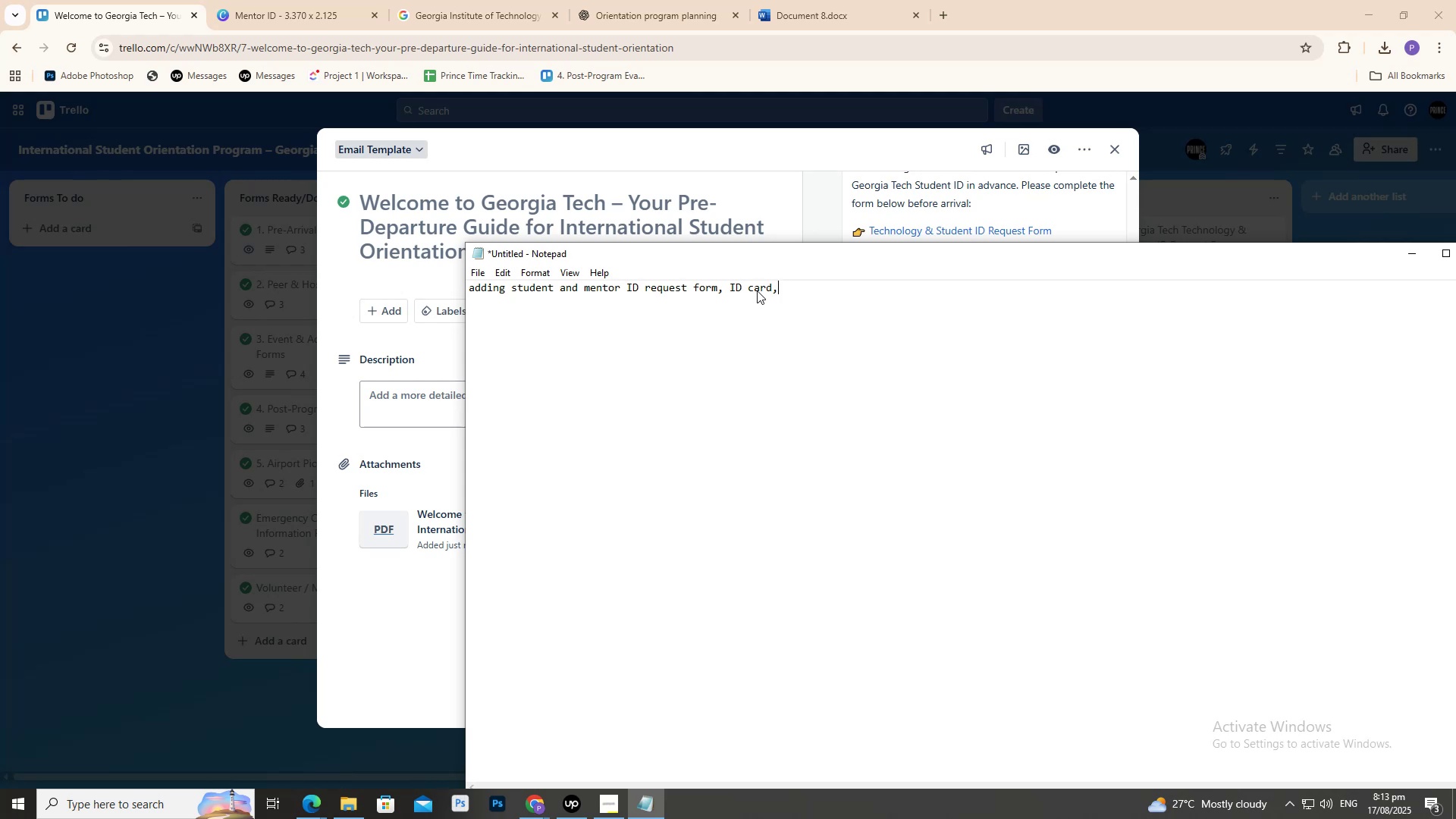 
key(ArrowRight)
 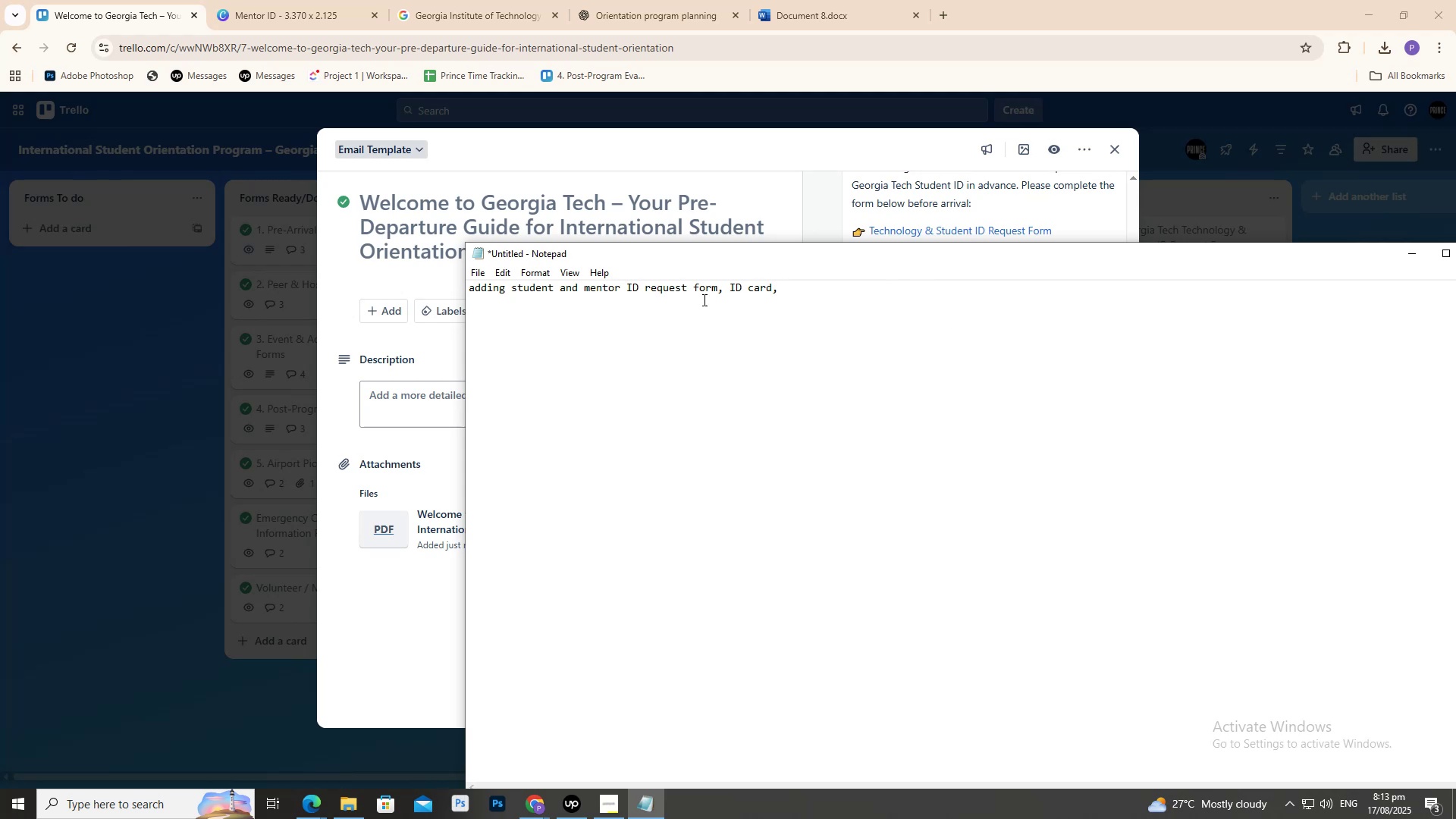 
left_click([676, 300])
 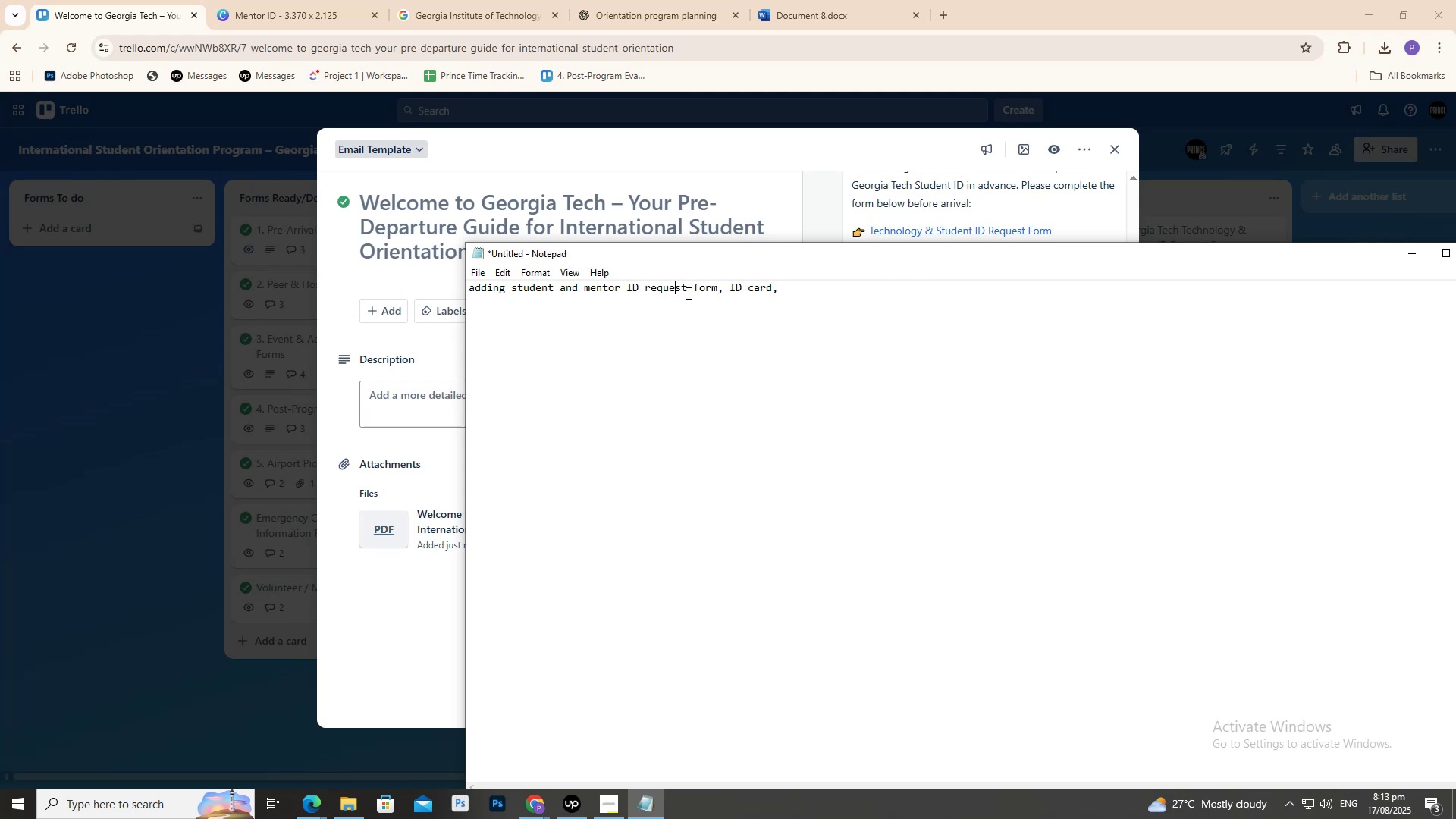 
left_click_drag(start_coordinate=[688, 293], to_coordinate=[645, 306])
 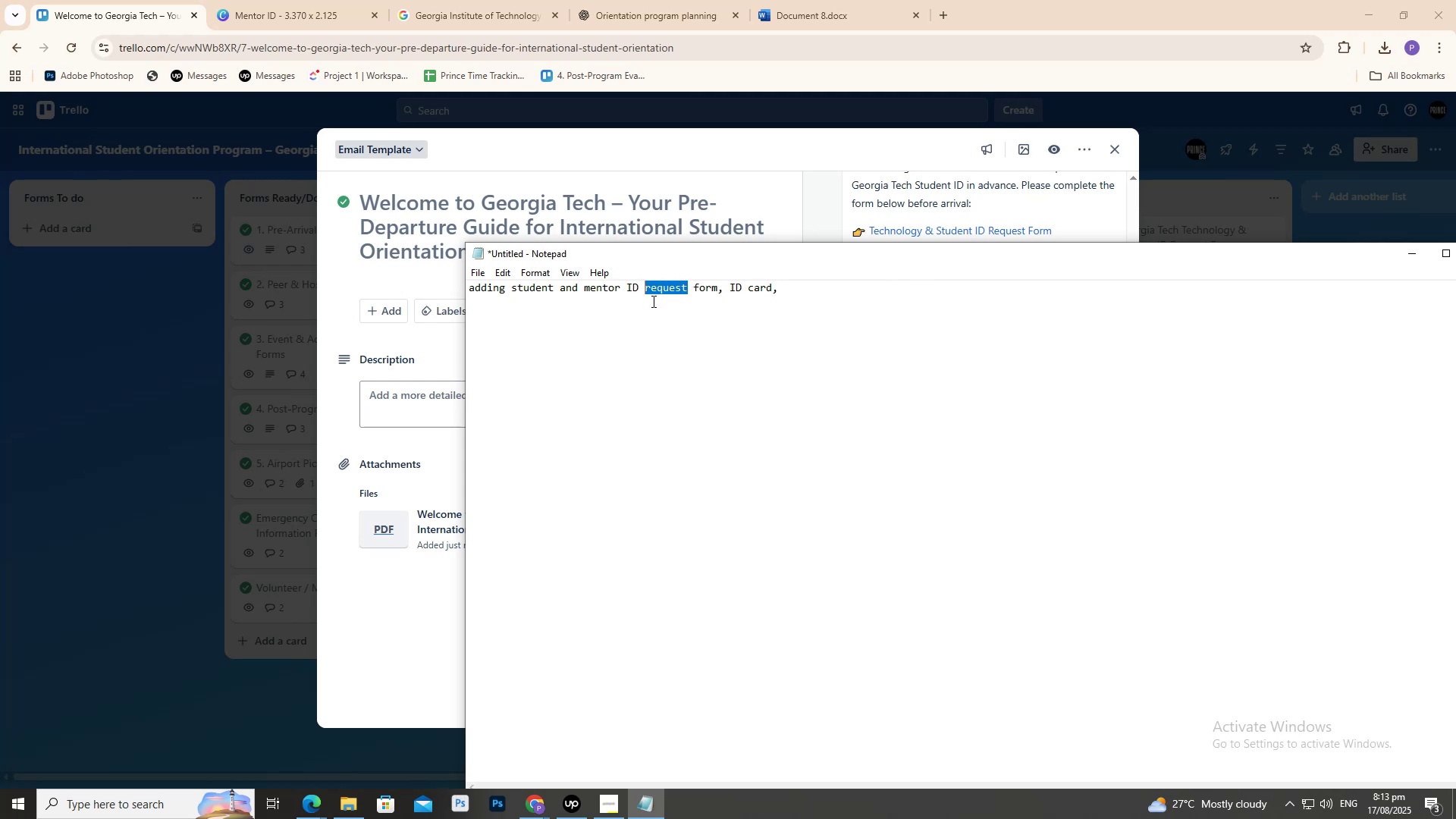 
key(Backspace)
 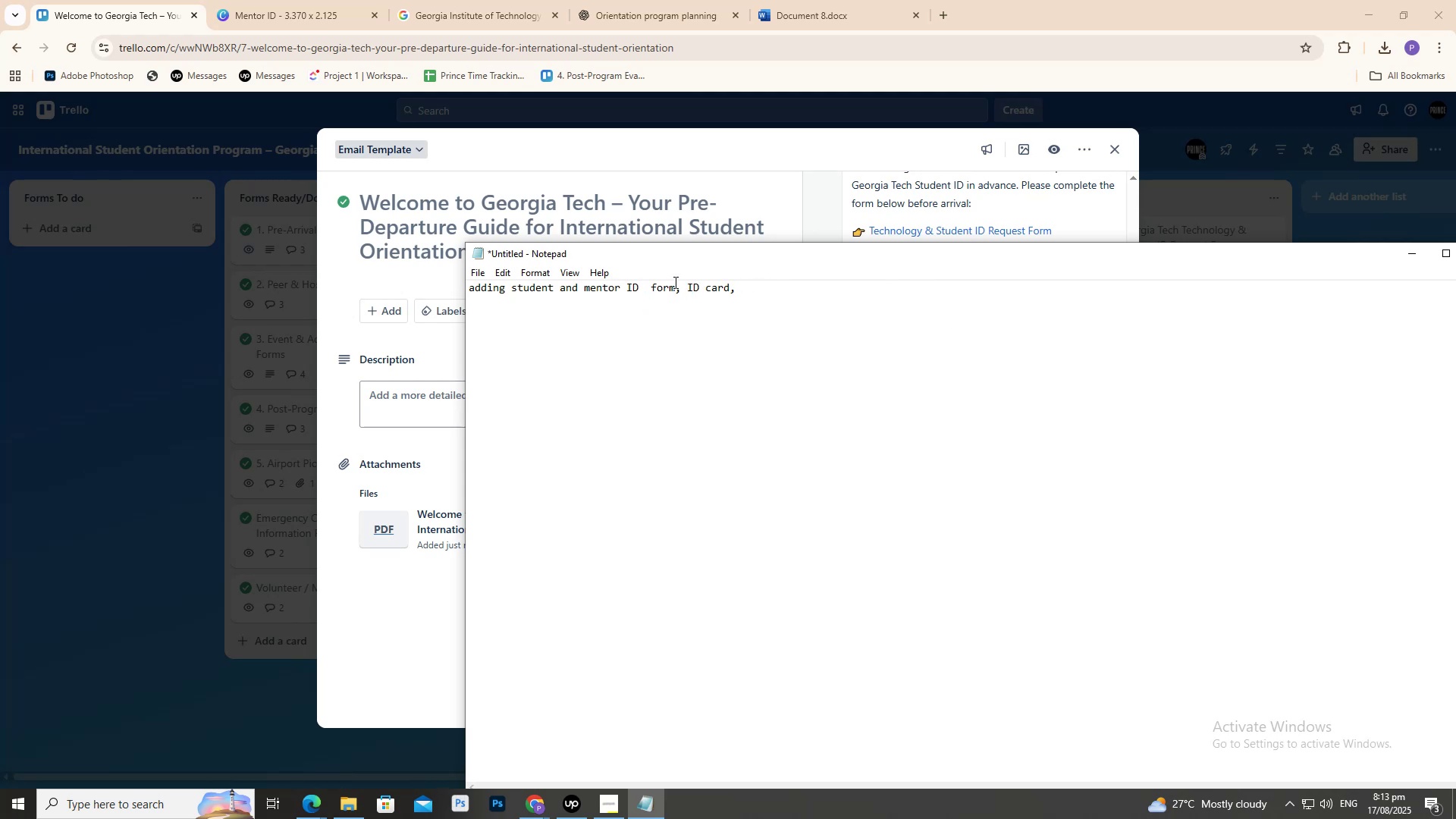 
key(Backspace)
 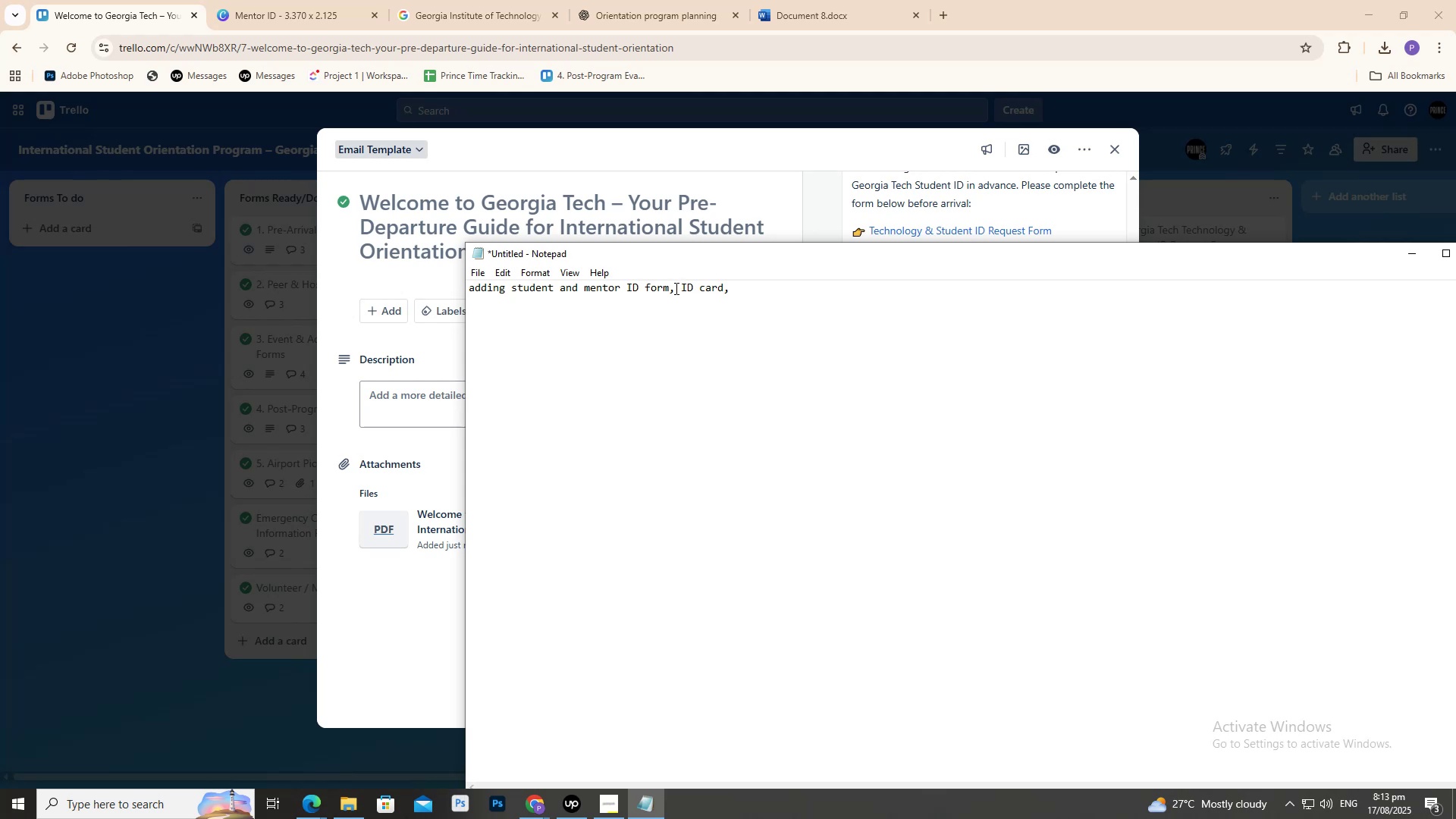 
left_click([675, 288])
 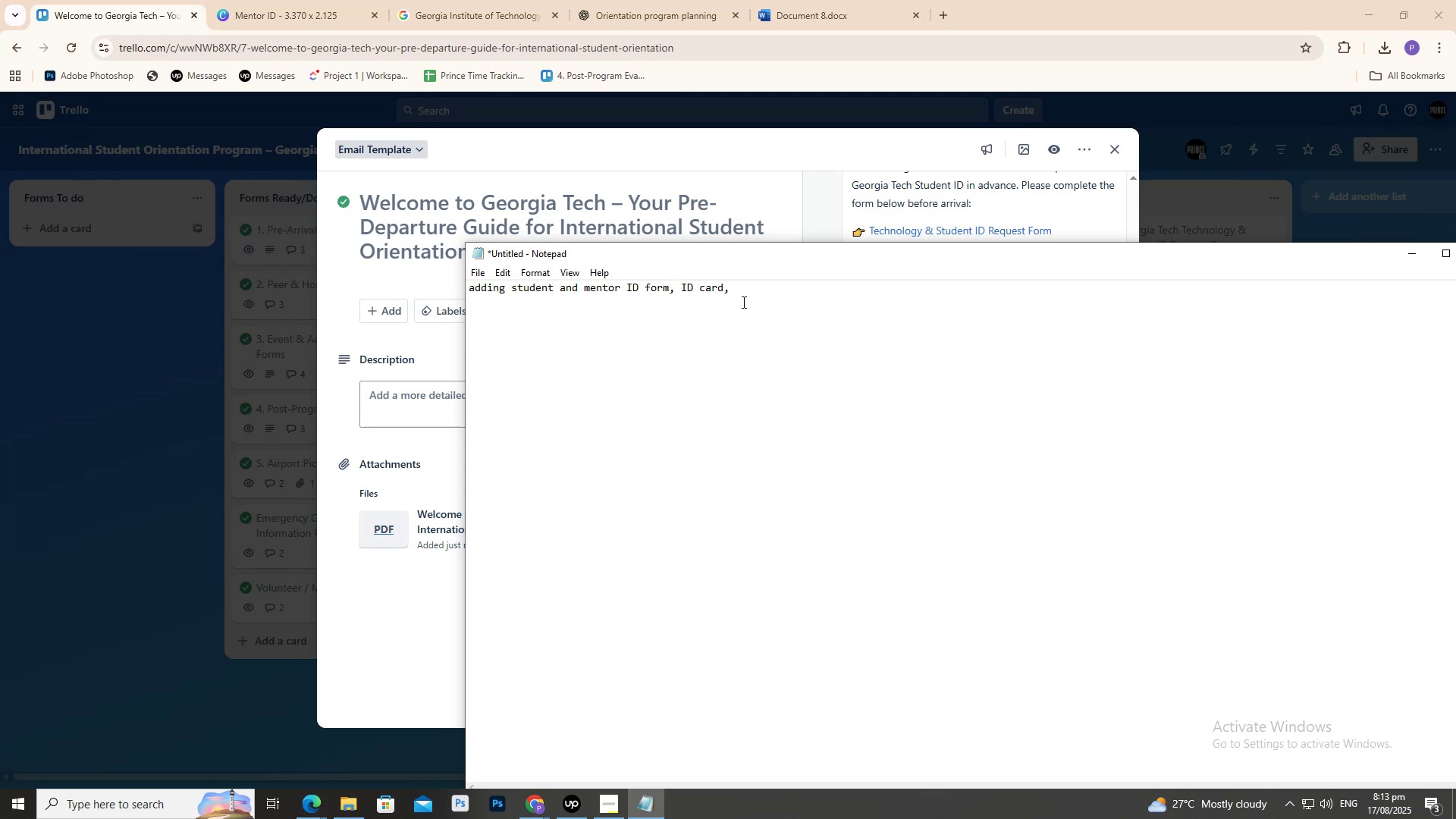 
left_click([738, 295])
 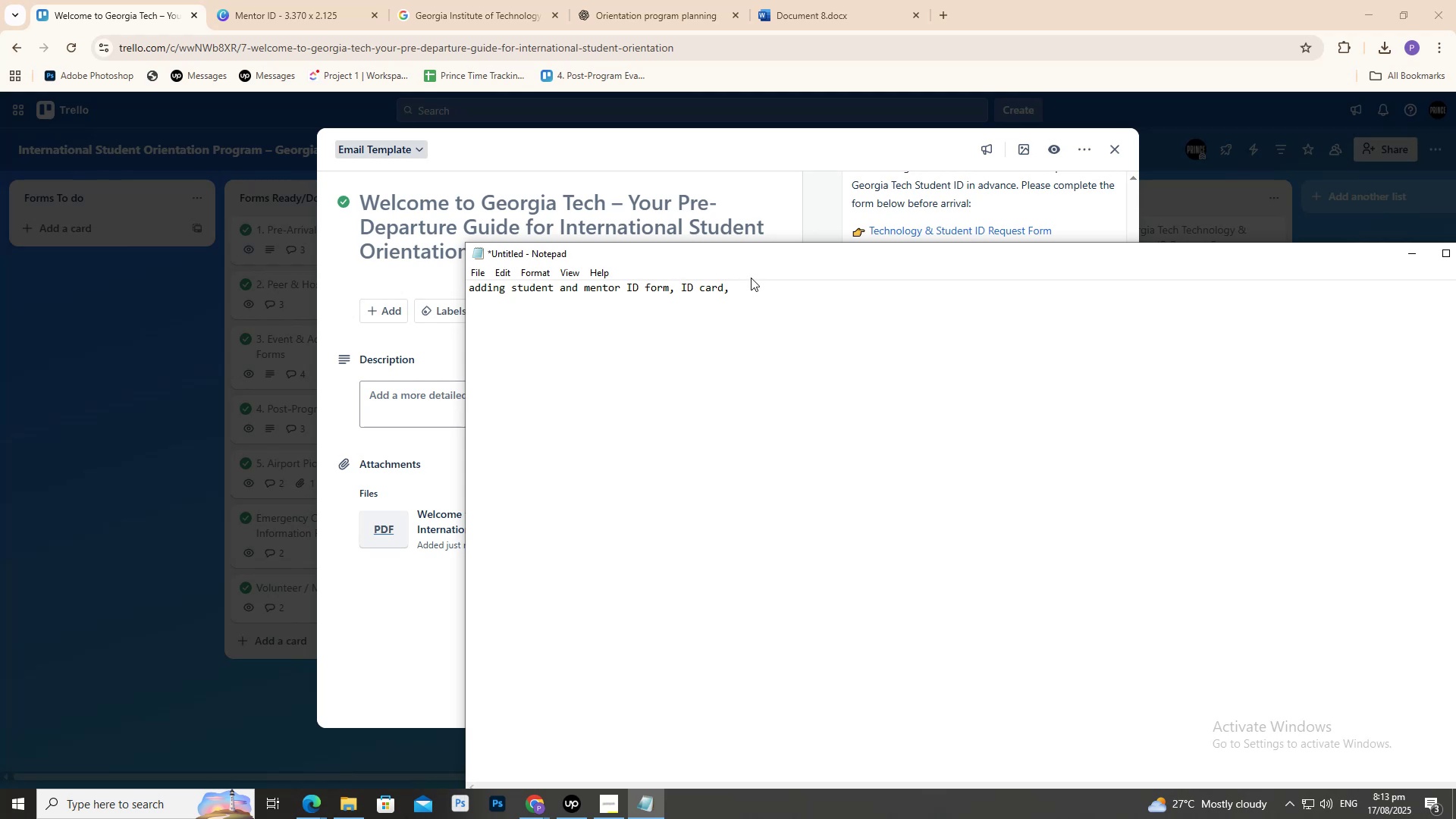 
key(Backspace)
 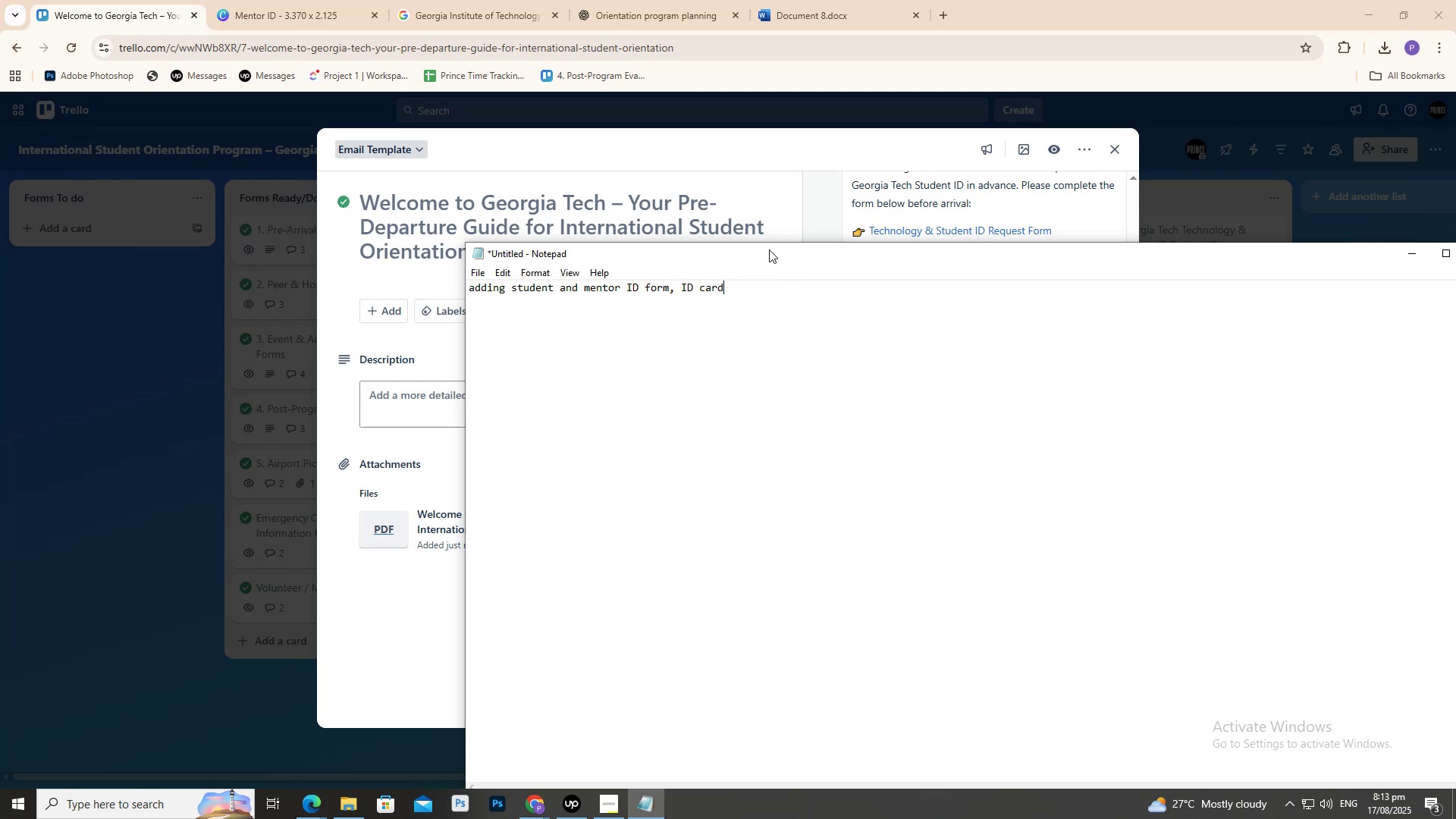 
key(Comma)
 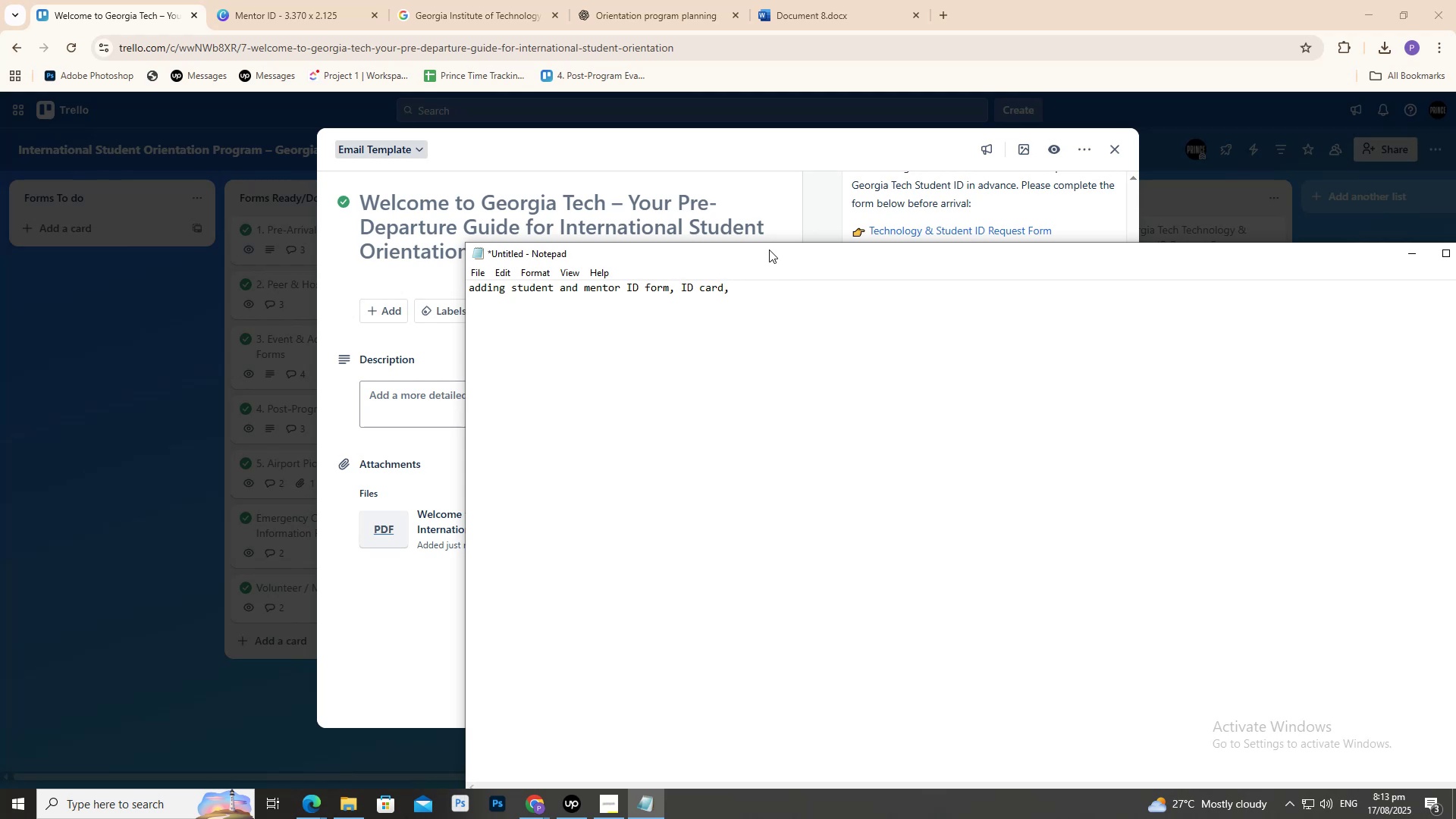 
key(Backspace)
 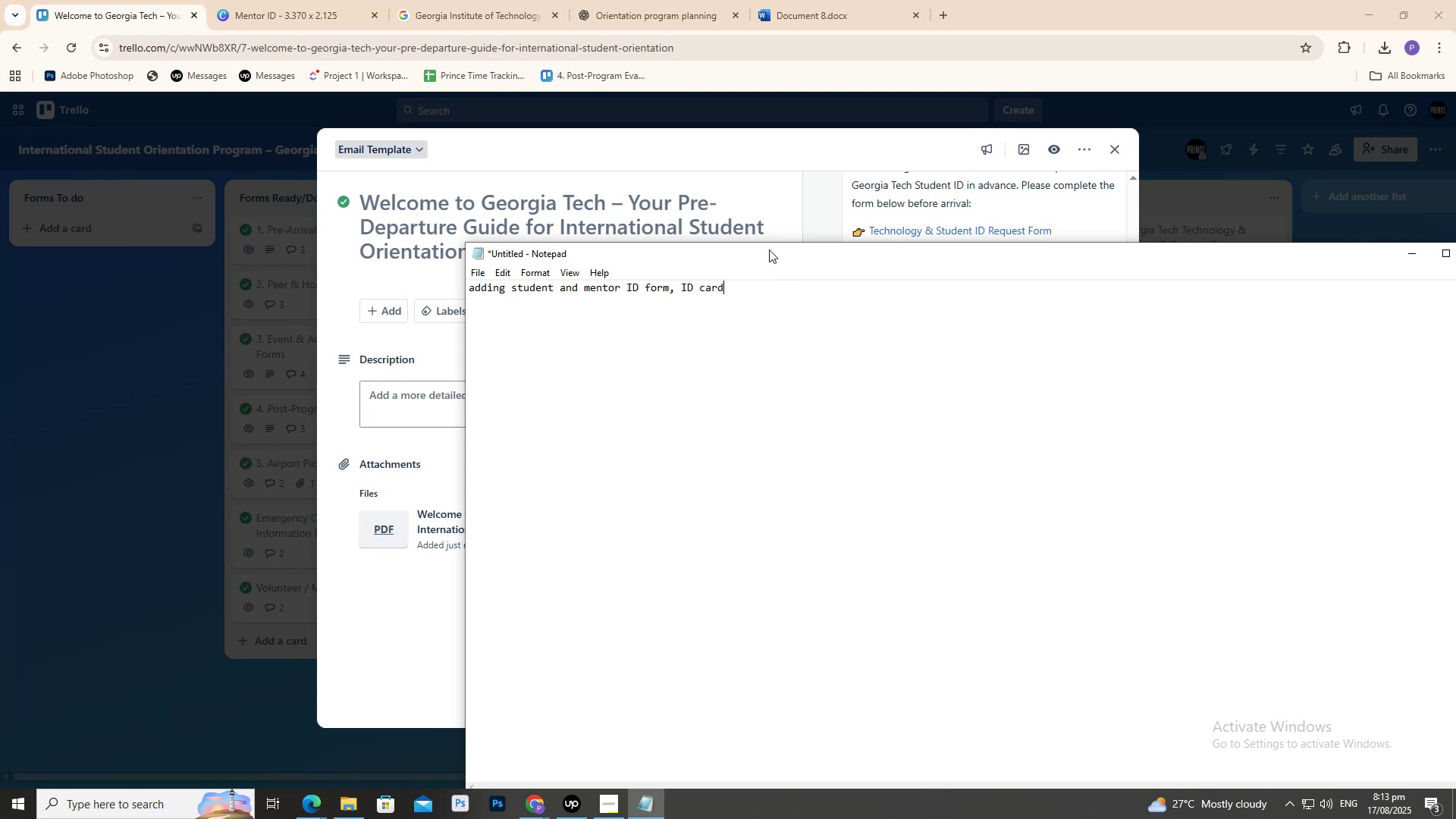 
key(Period)
 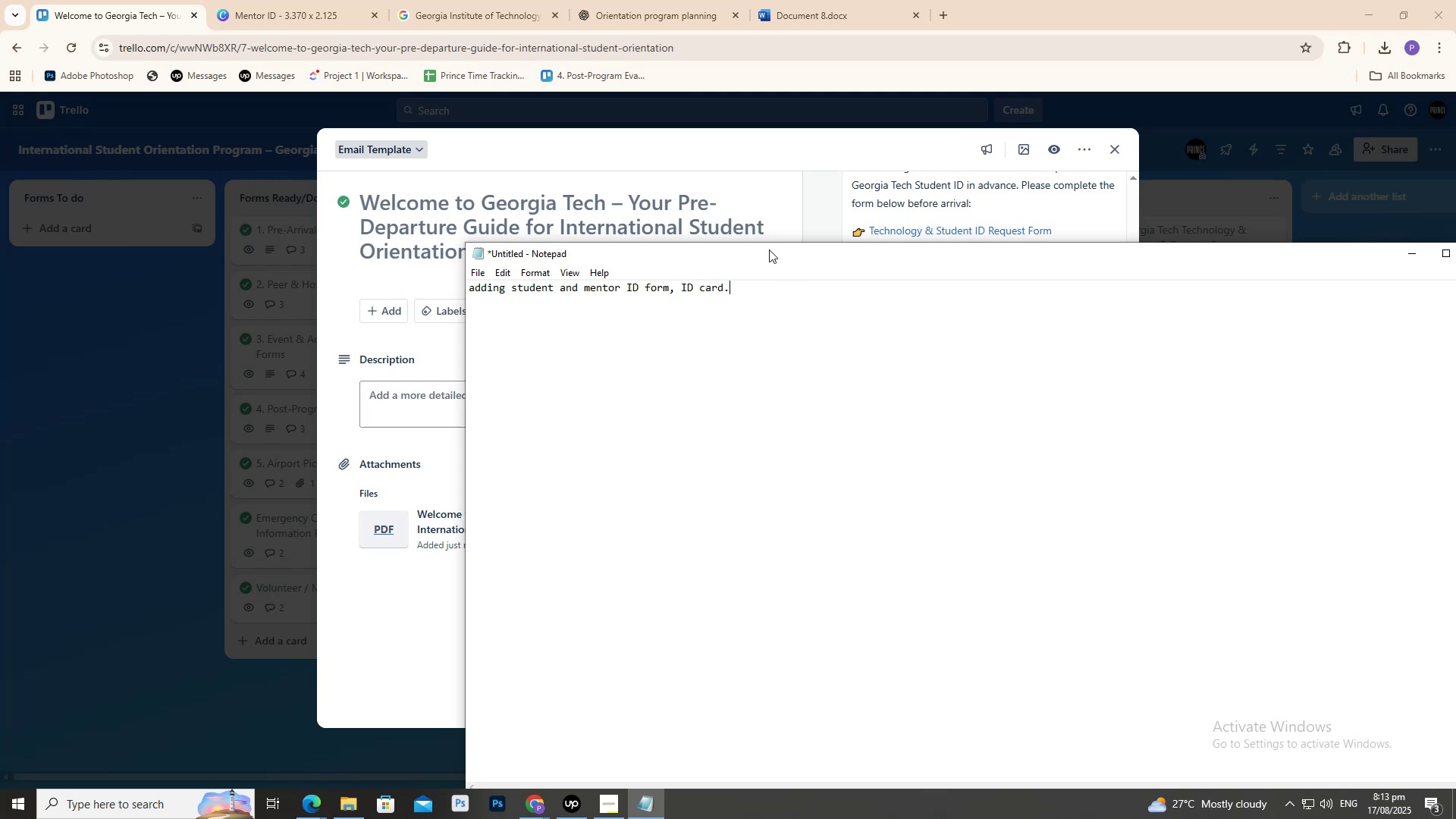 
hold_key(key=ArrowLeft, duration=0.65)
 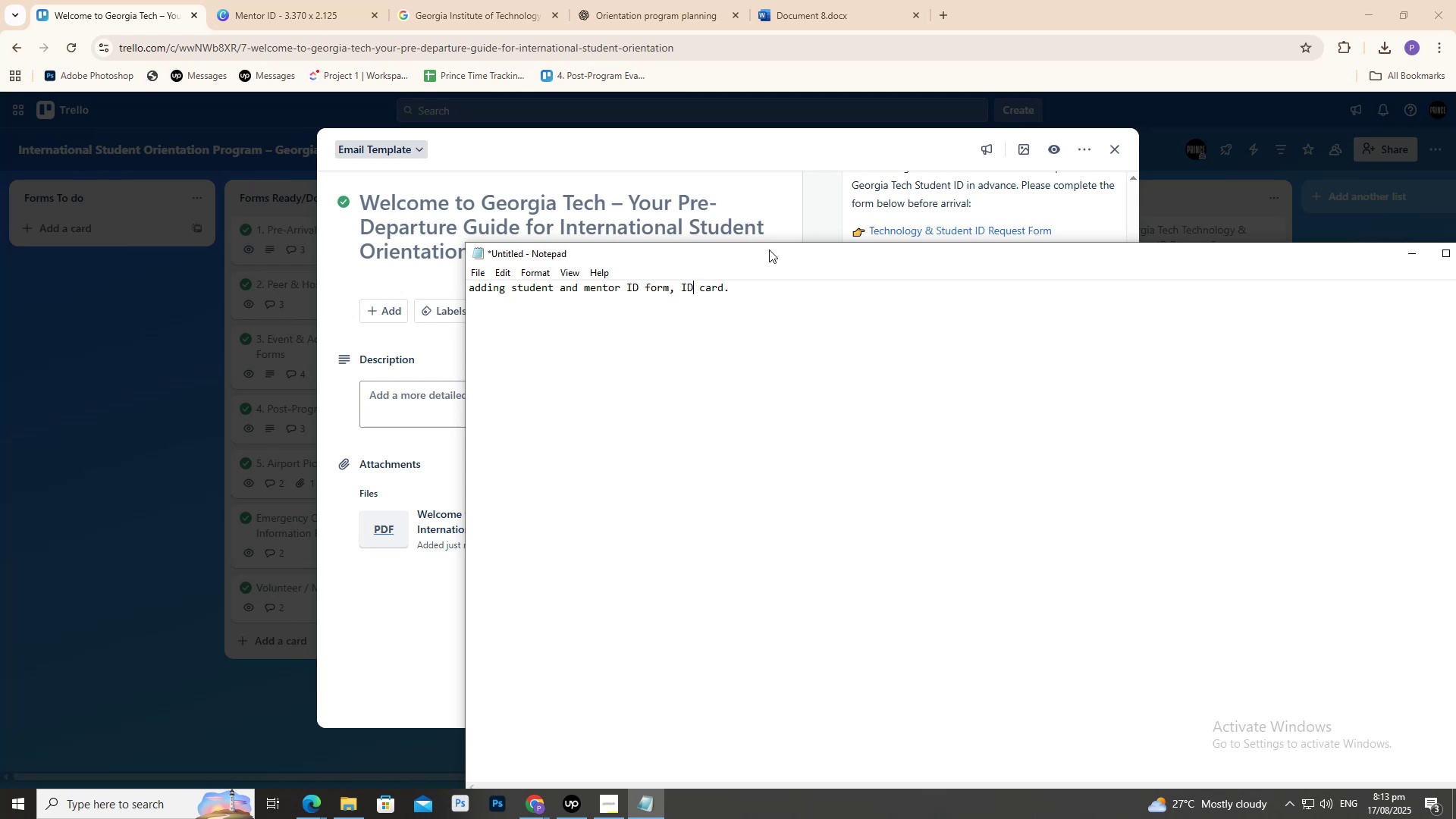 
key(ArrowLeft)
 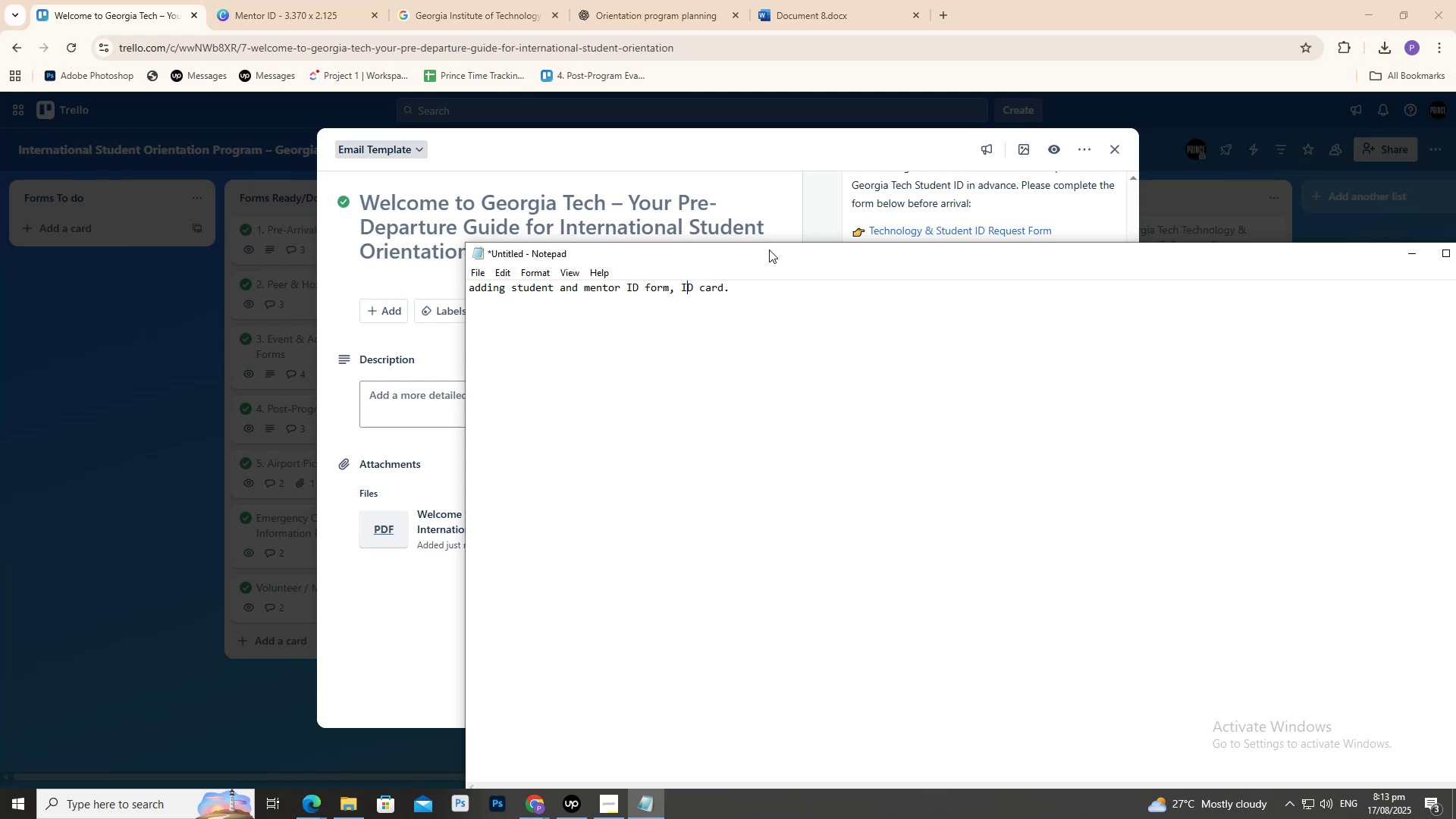 
hold_key(key=ArrowLeft, duration=0.99)
 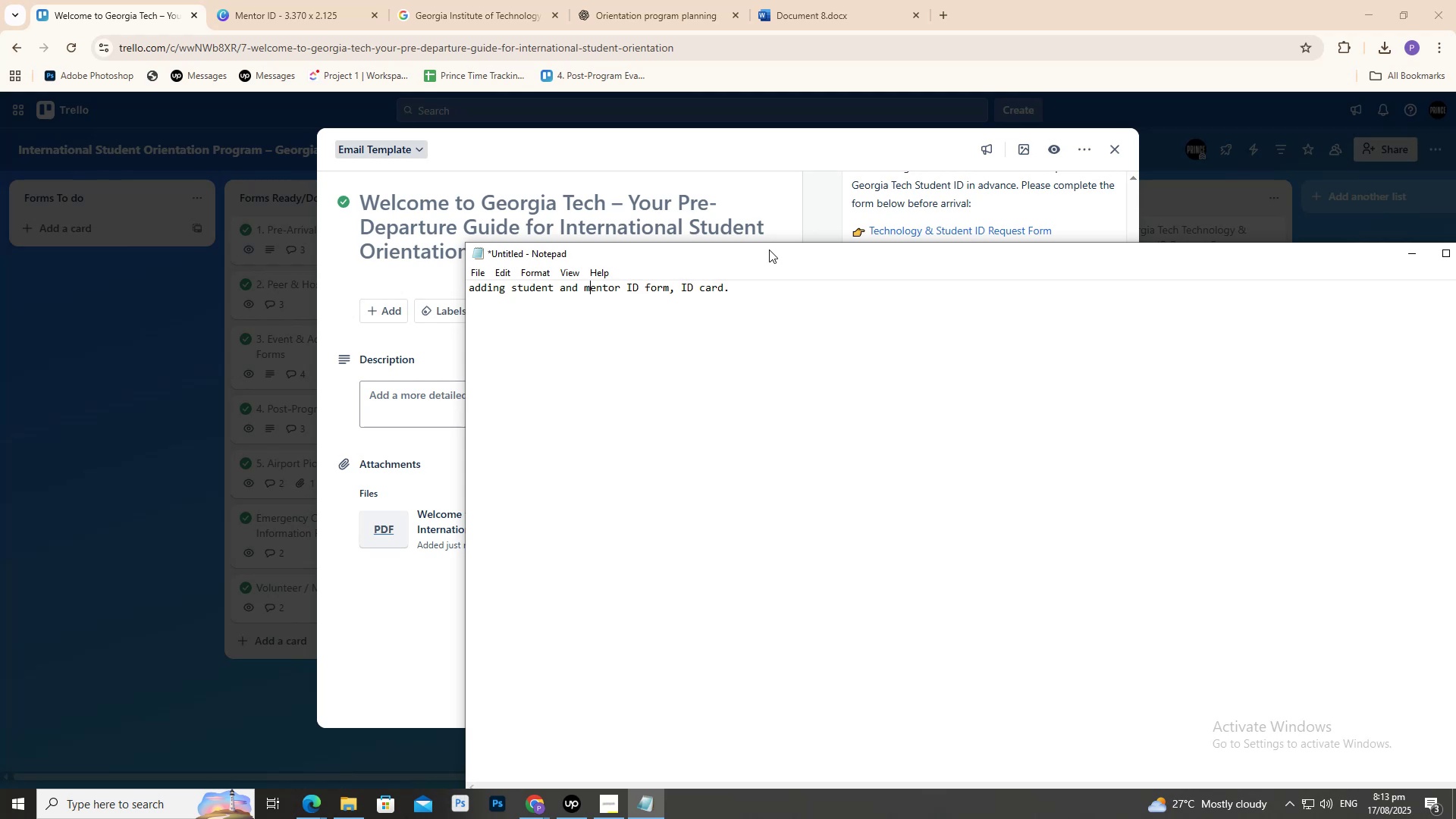 
hold_key(key=ArrowRight, duration=0.68)
 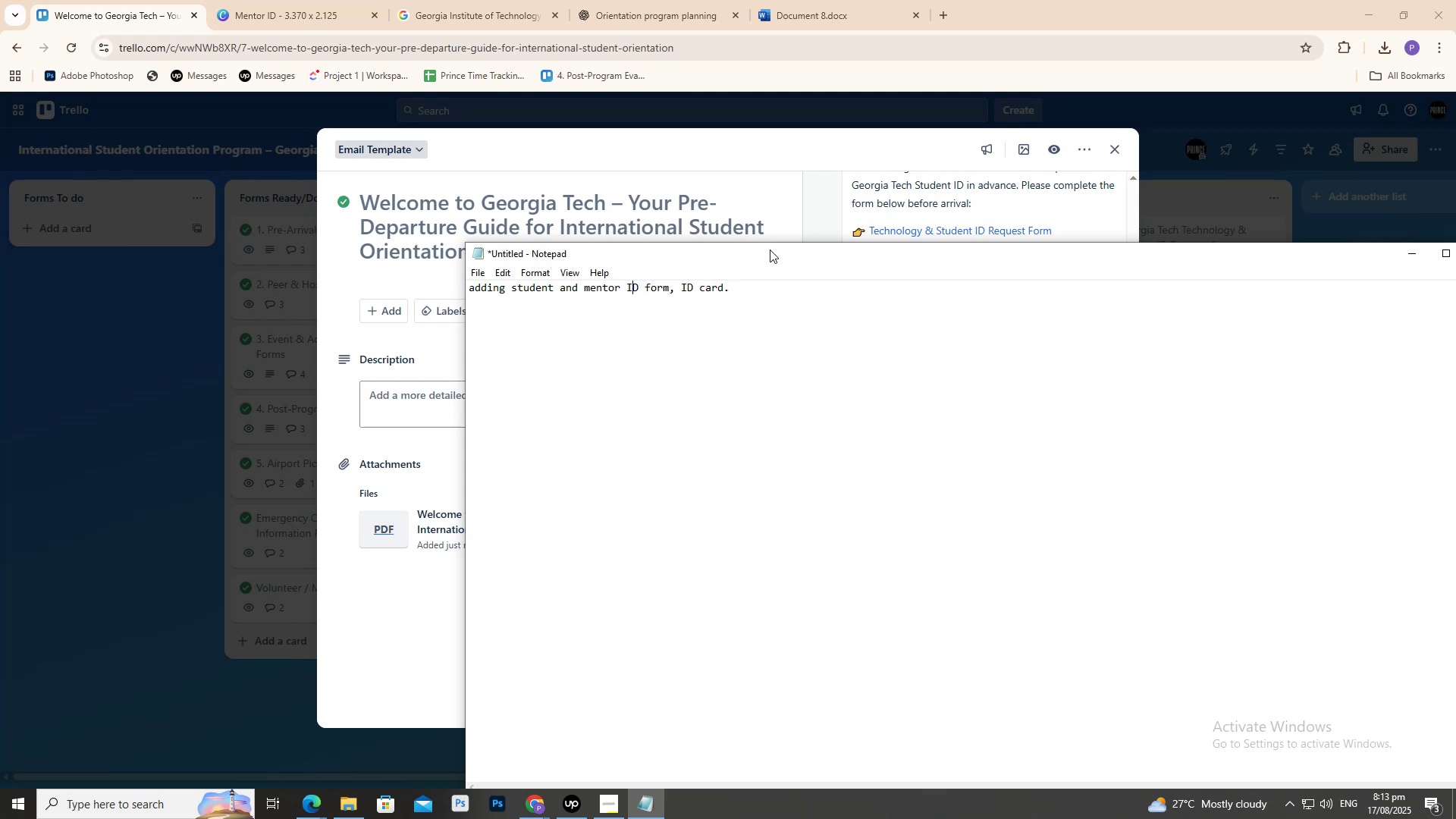 
hold_key(key=ArrowRight, duration=0.45)
 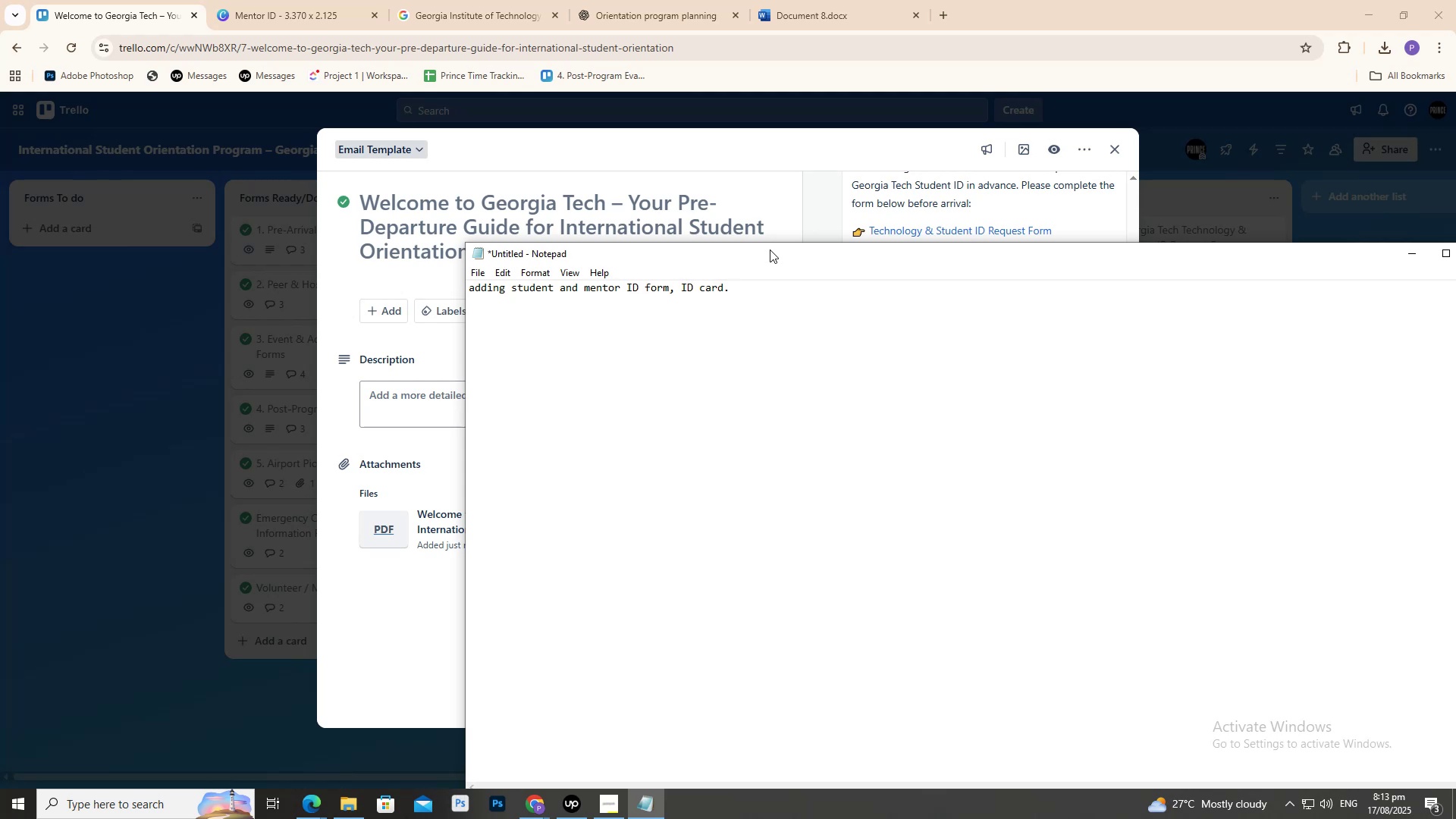 
key(ArrowRight)
 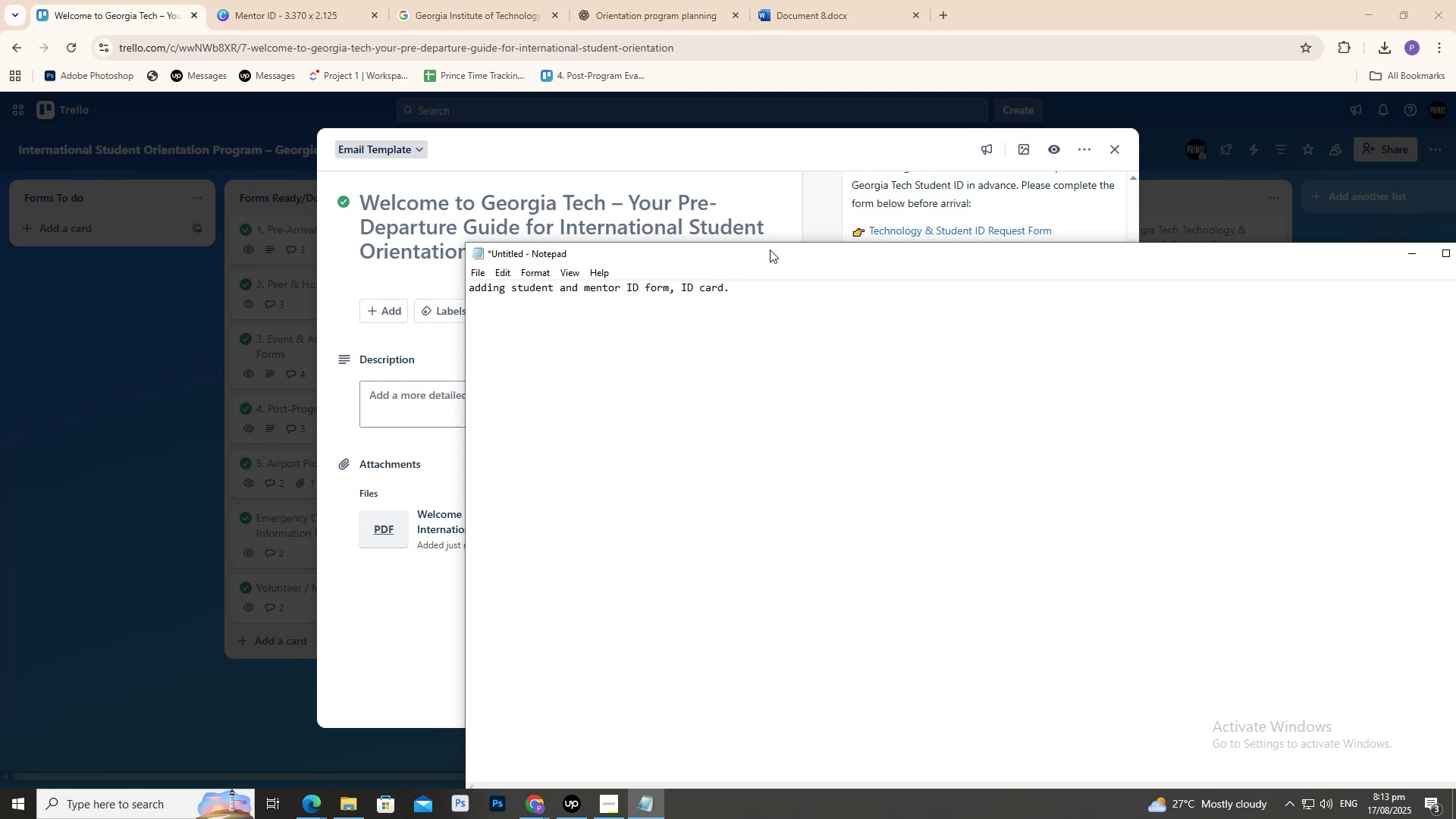 
wait(5.34)
 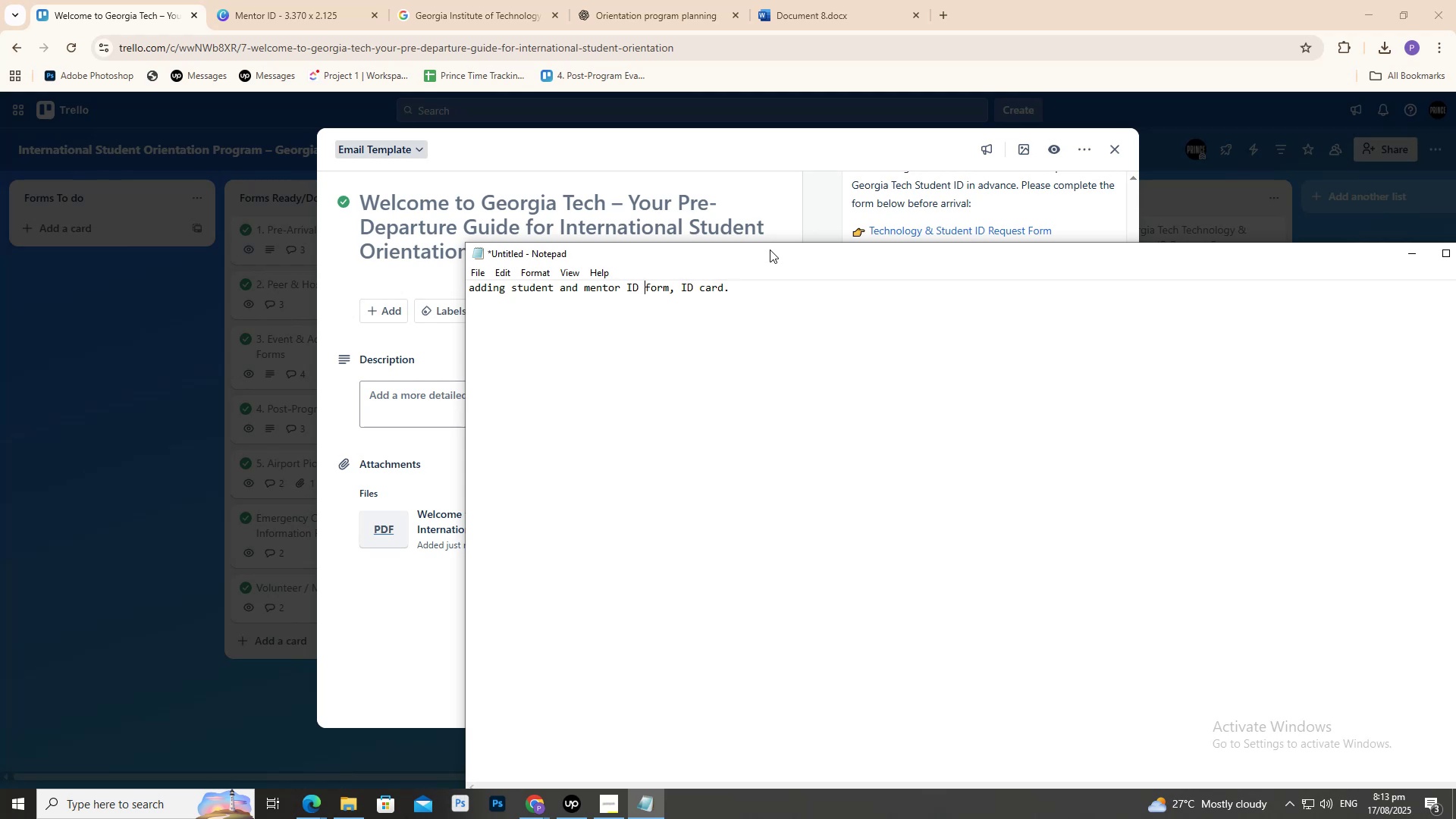 
hold_key(key=ArrowRight, duration=1.19)
 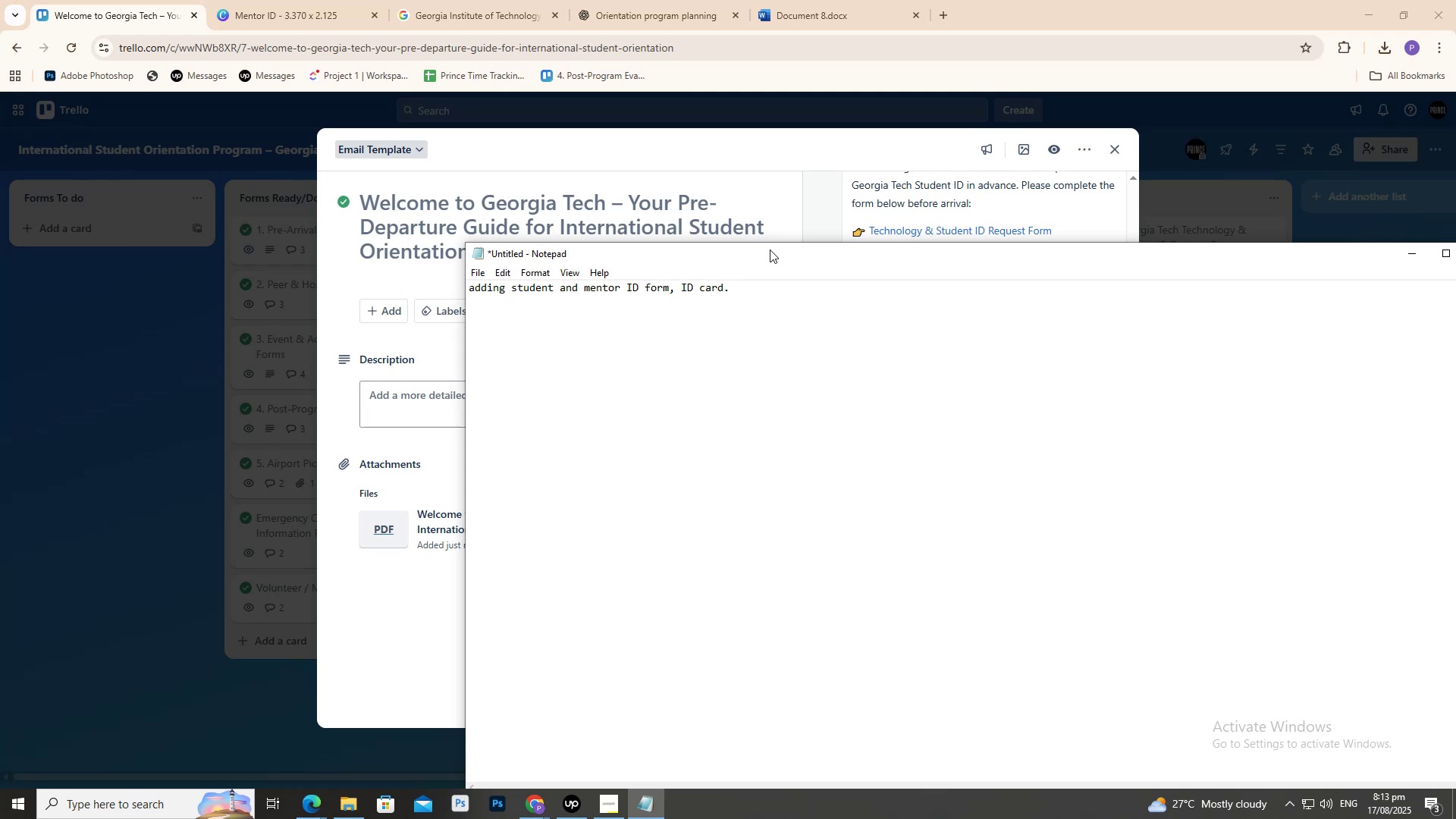 
key(Control+A)
 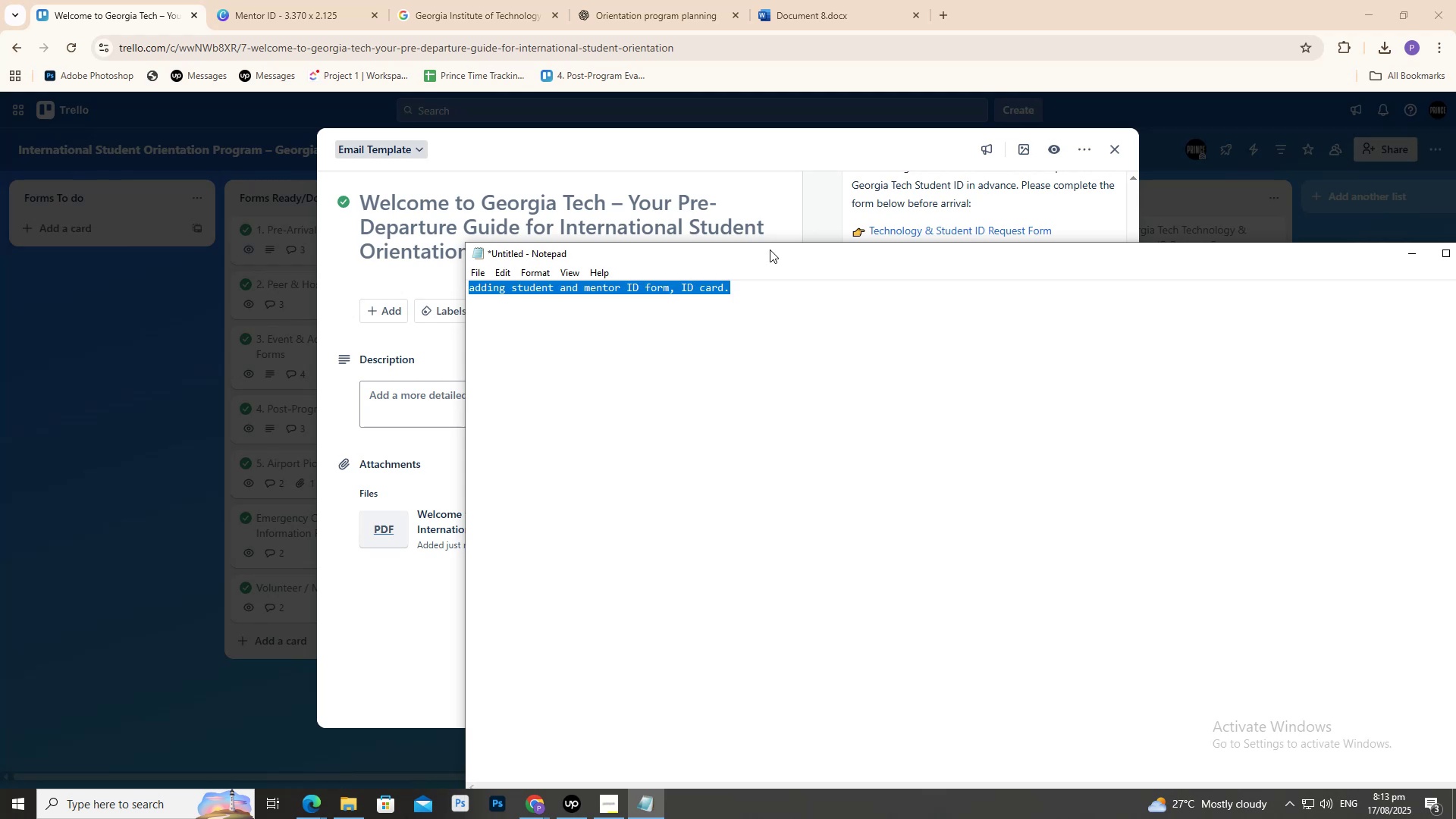 
key(Control+C)
 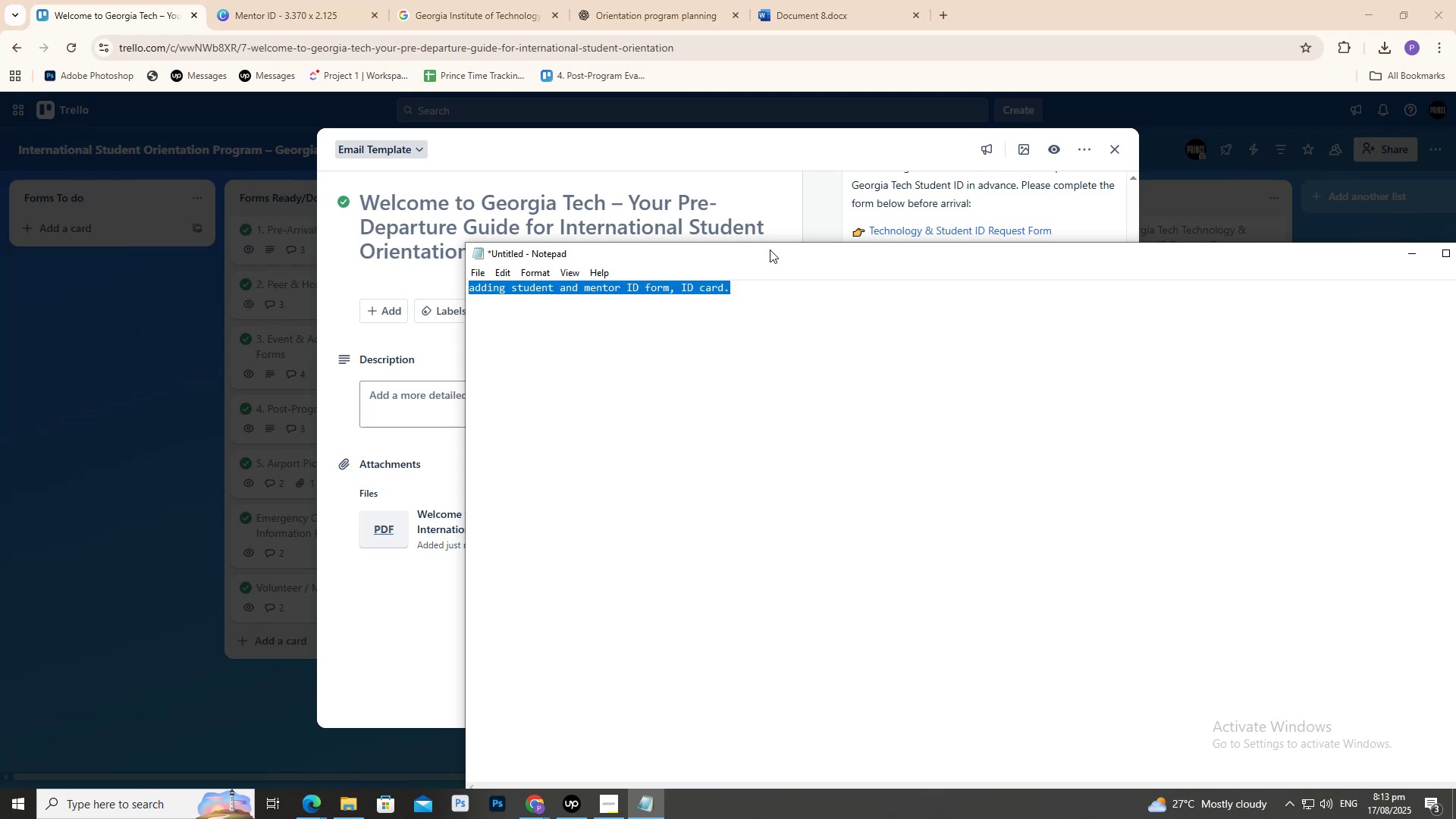 
key(Control+C)
 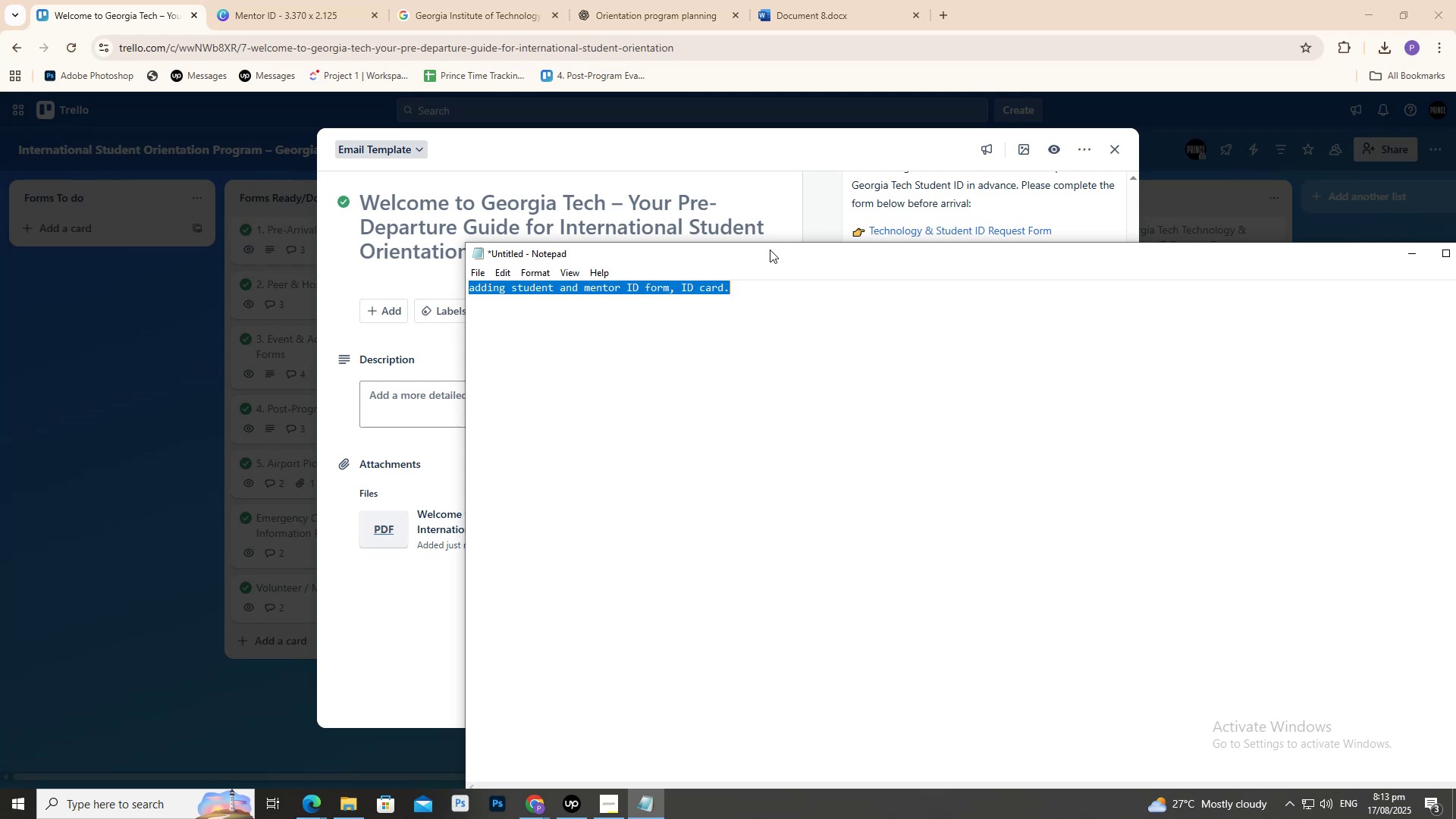 
left_click_drag(start_coordinate=[778, 244], to_coordinate=[773, 247])
 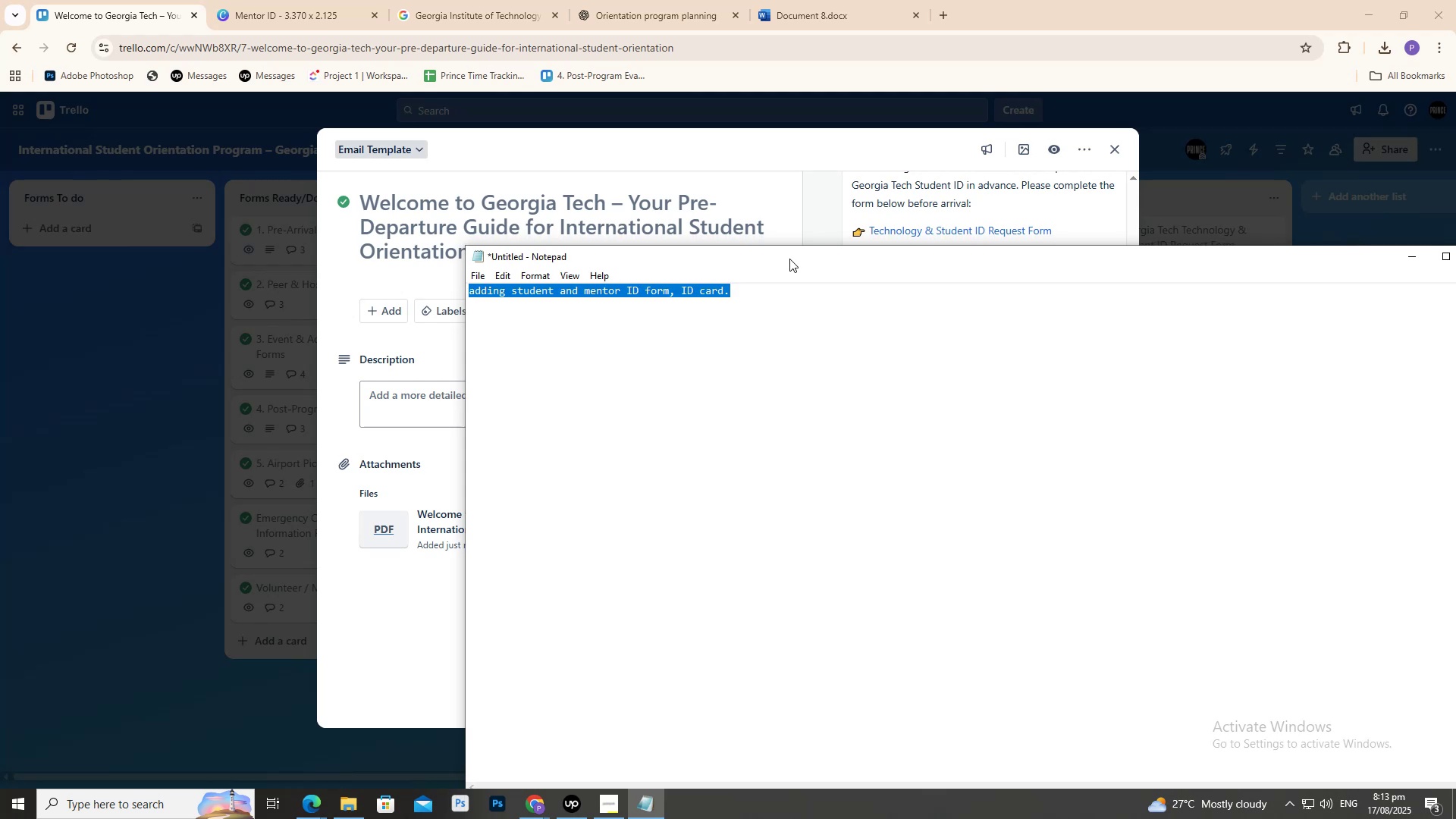 
left_click_drag(start_coordinate=[789, 259], to_coordinate=[636, 235])
 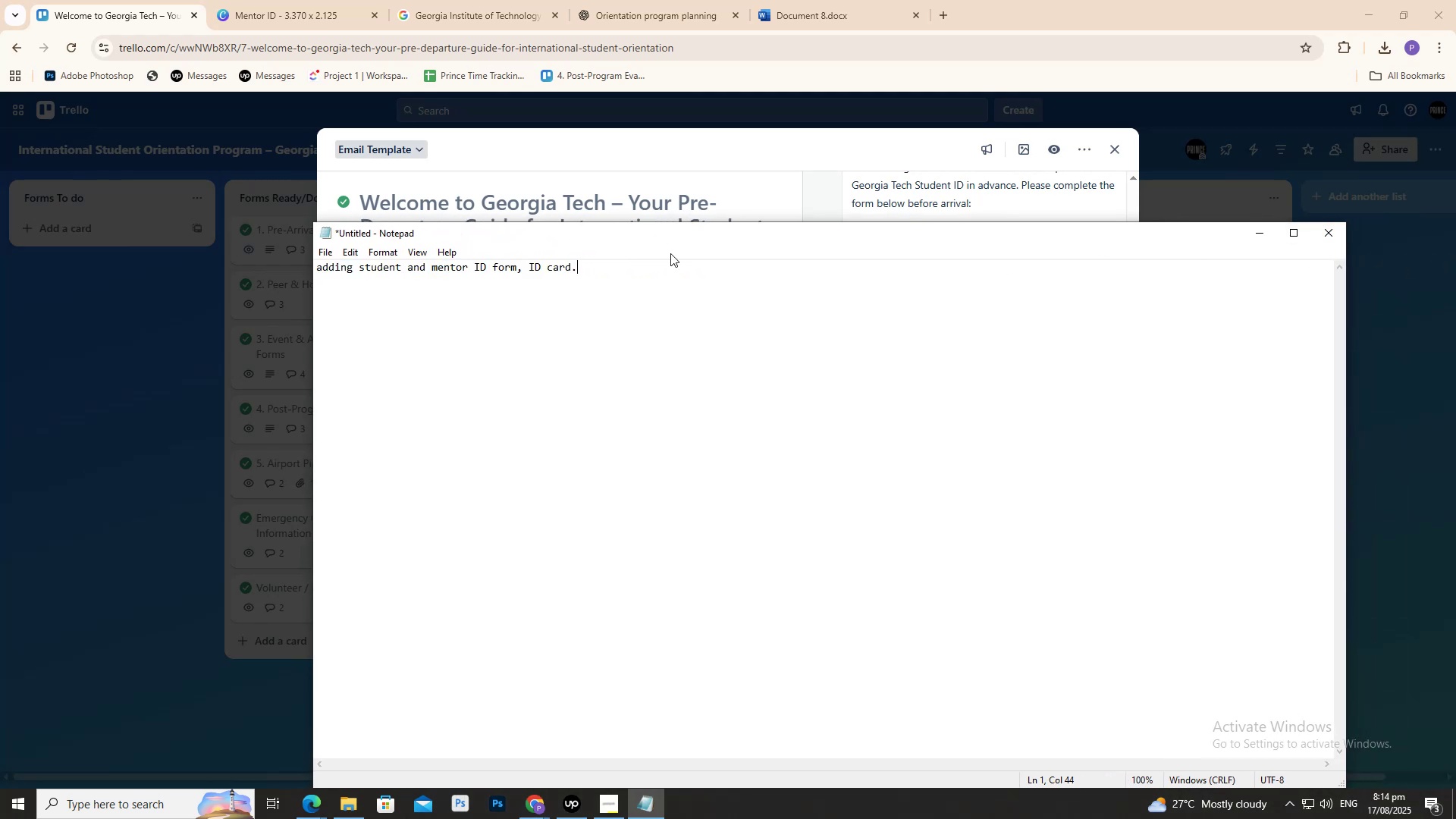 
left_click([574, 267])
 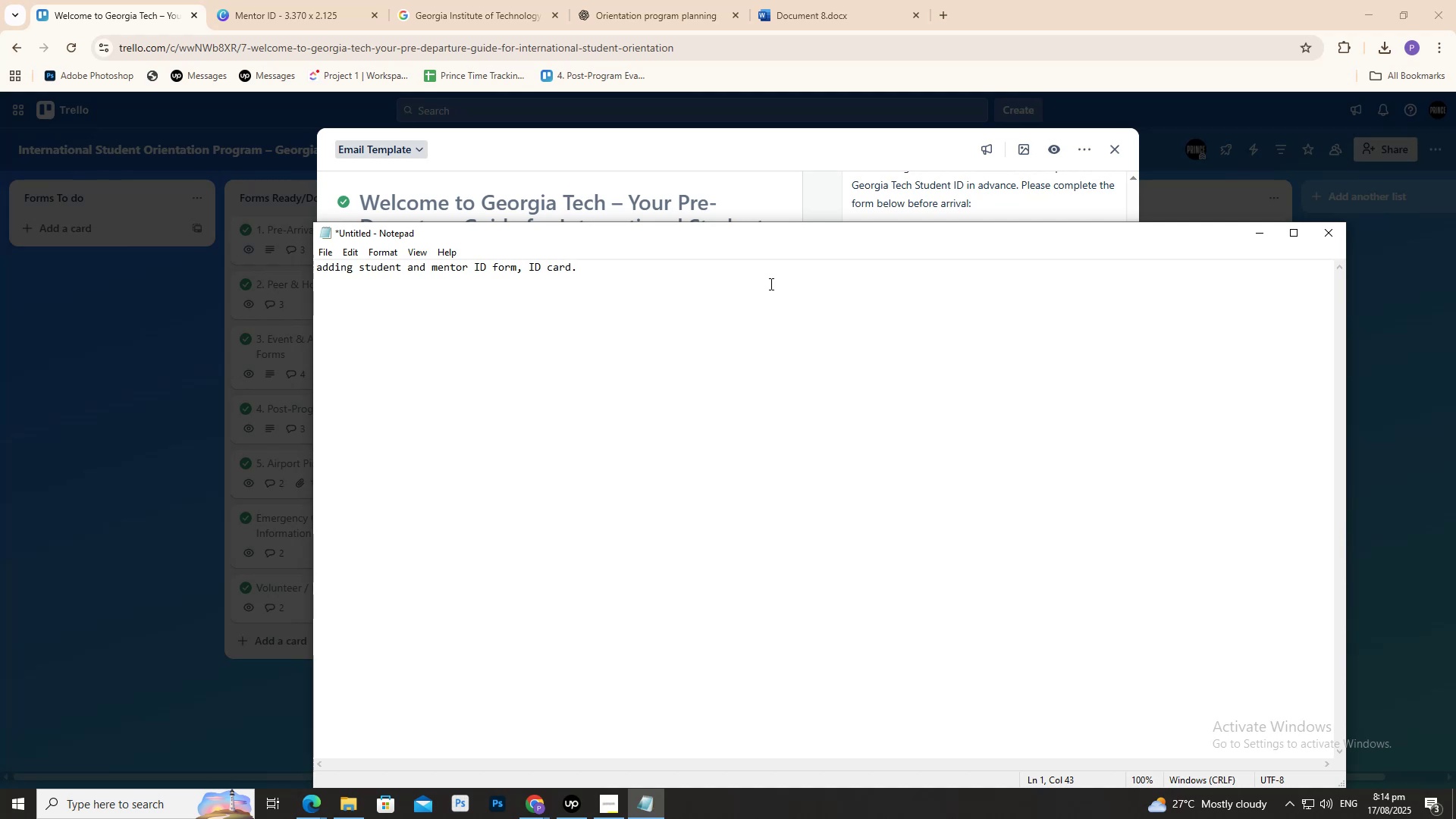 
type( template)
 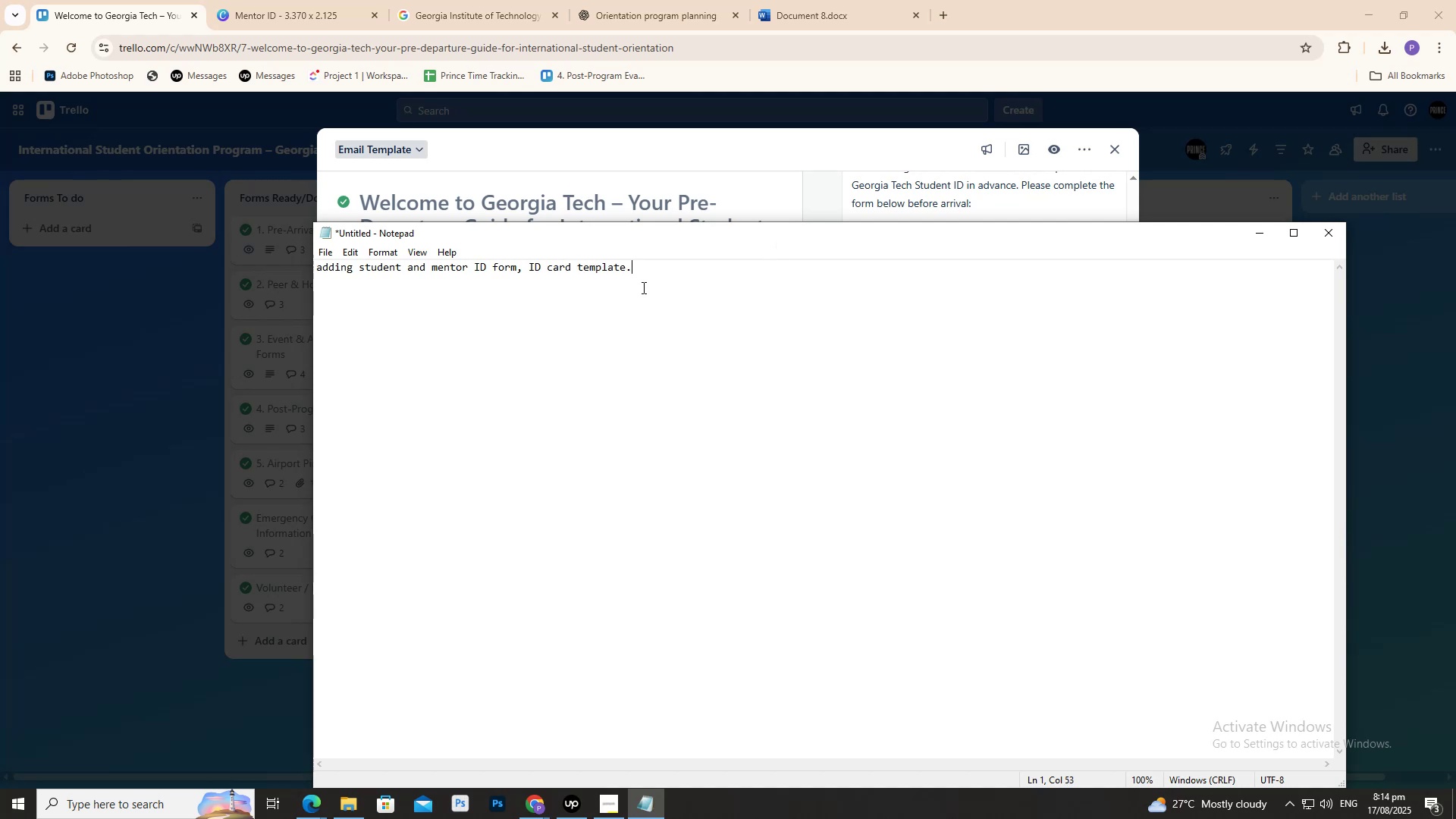 
double_click([628, 287])
 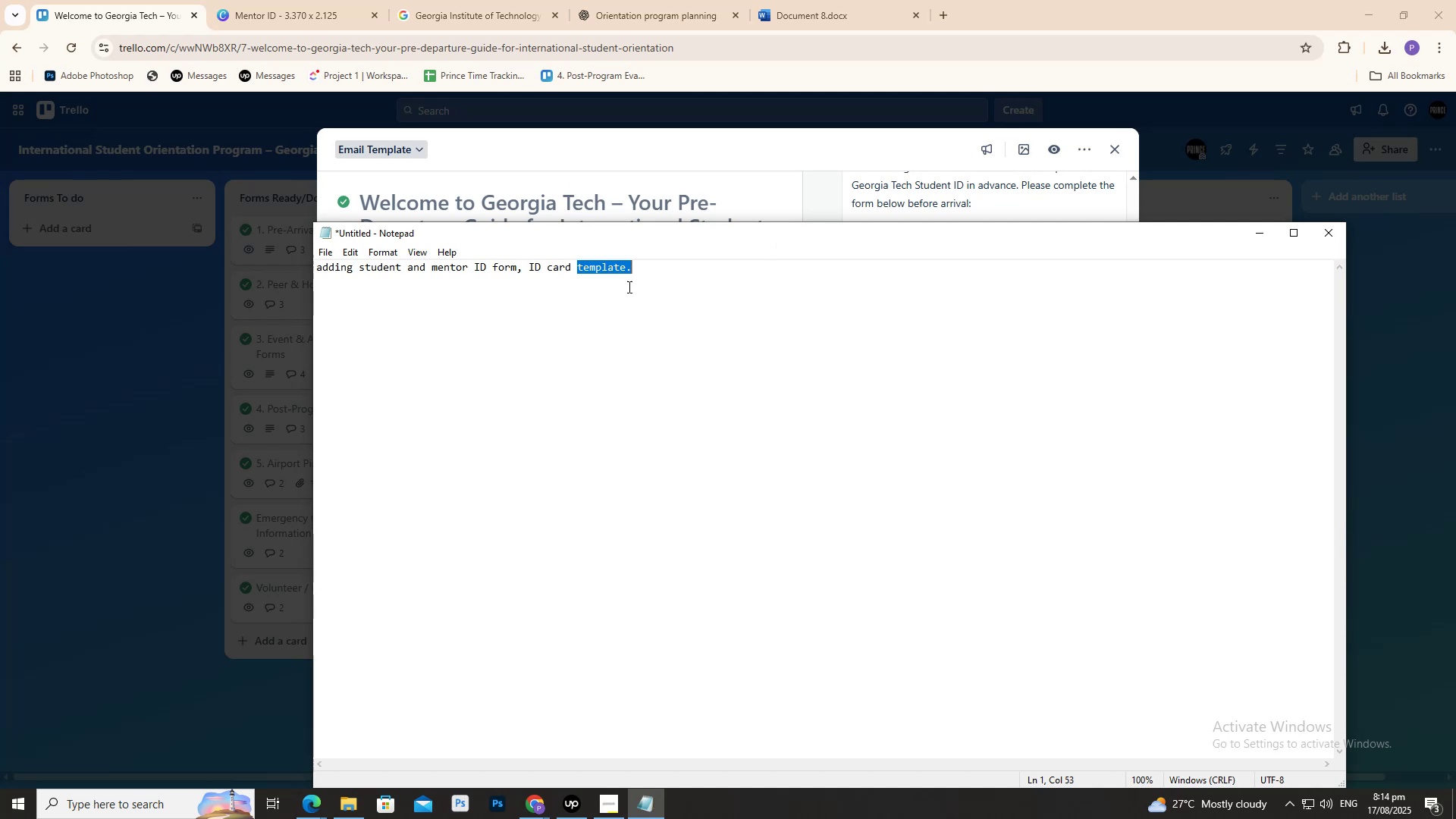 
triple_click([628, 287])
 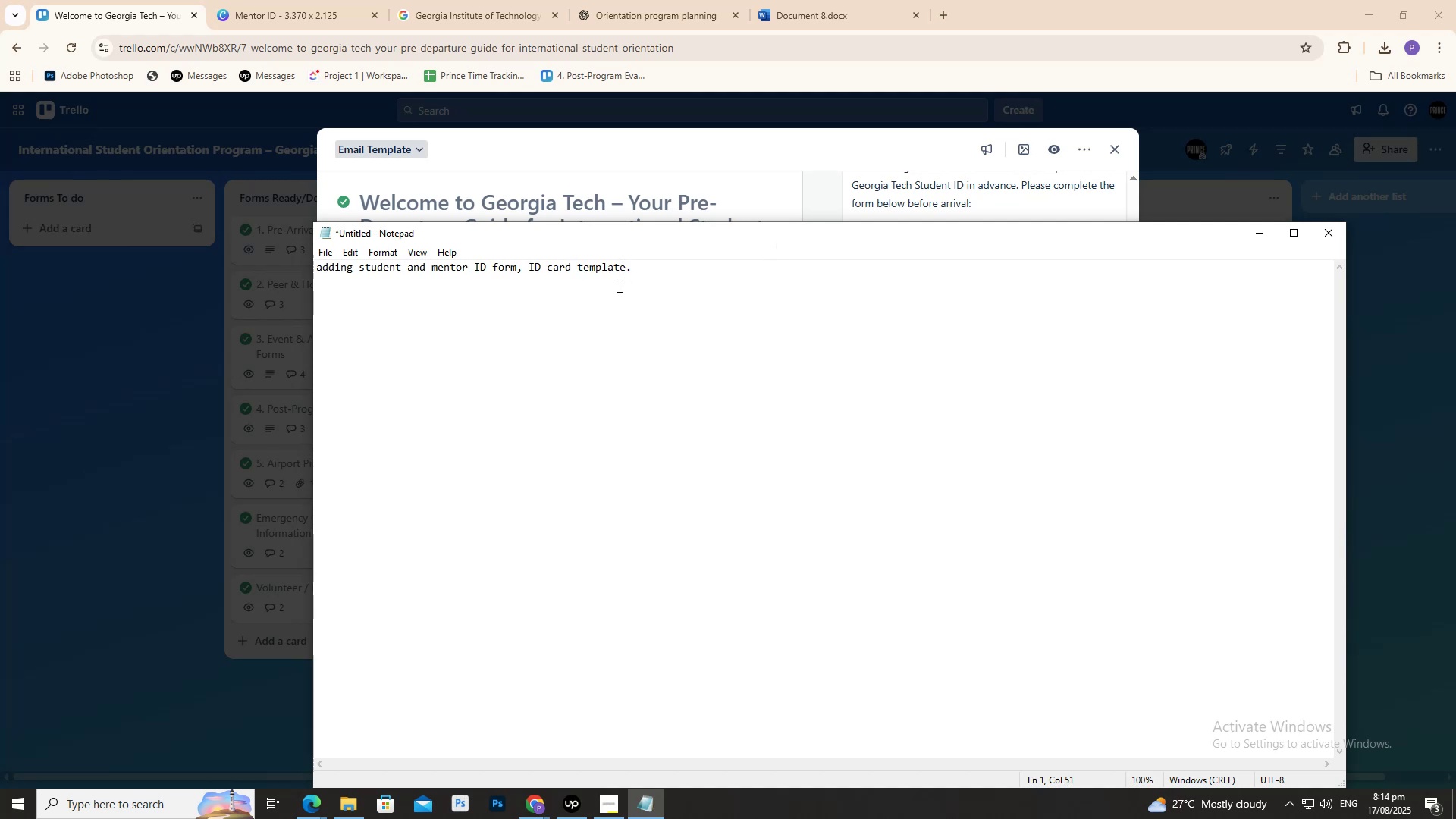 
triple_click([618, 286])
 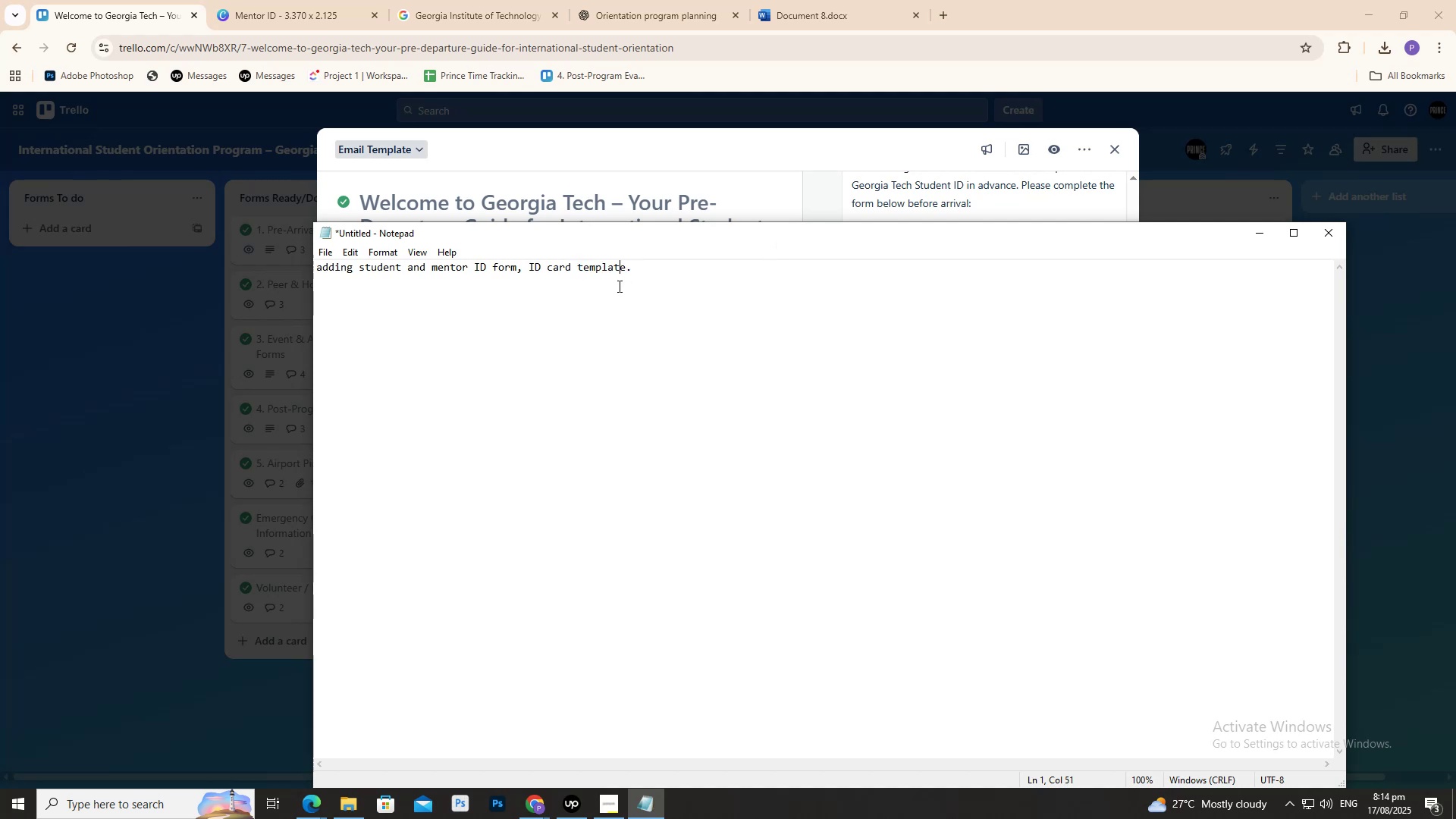 
triple_click([618, 286])
 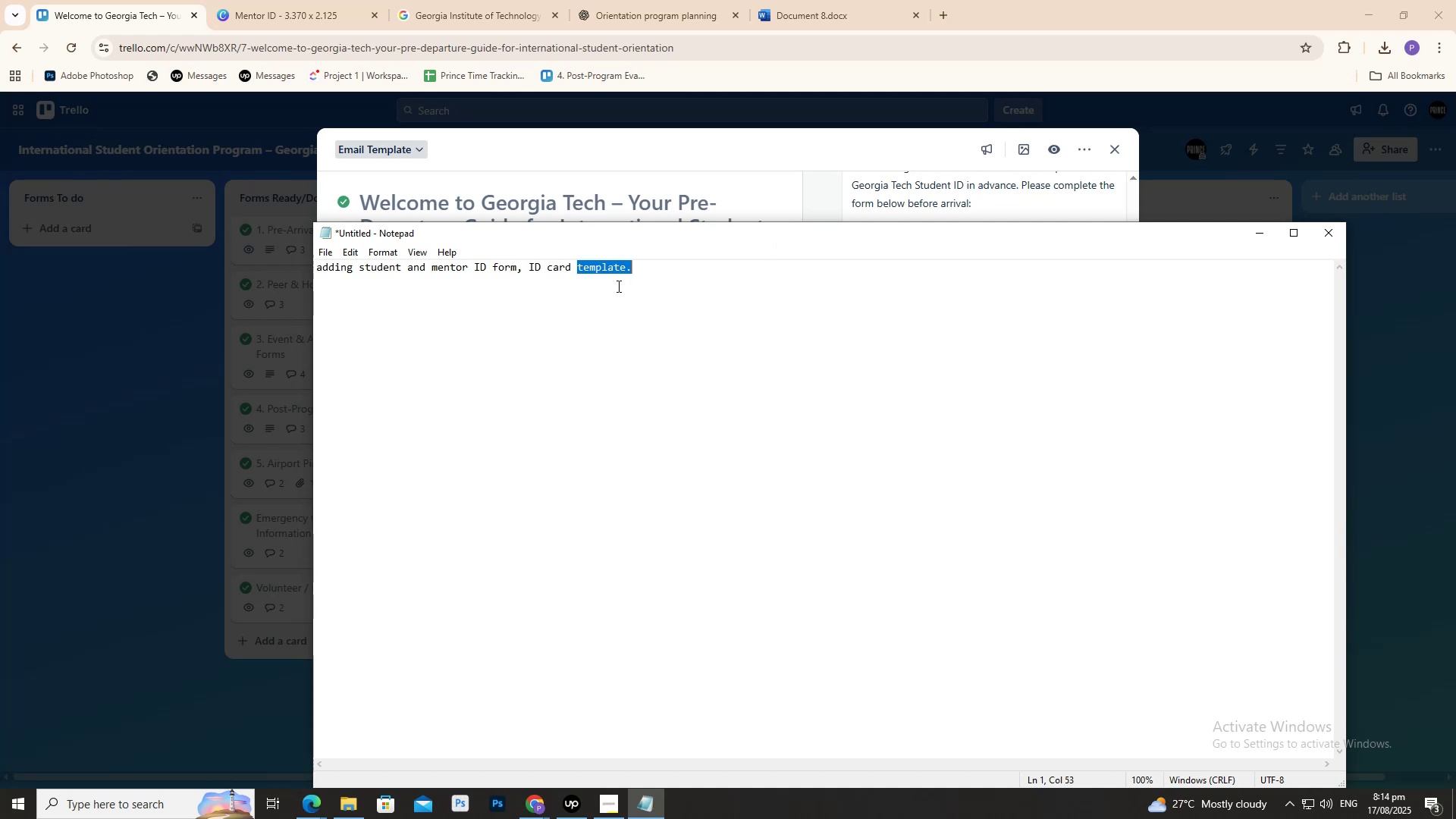 
triple_click([617, 286])
 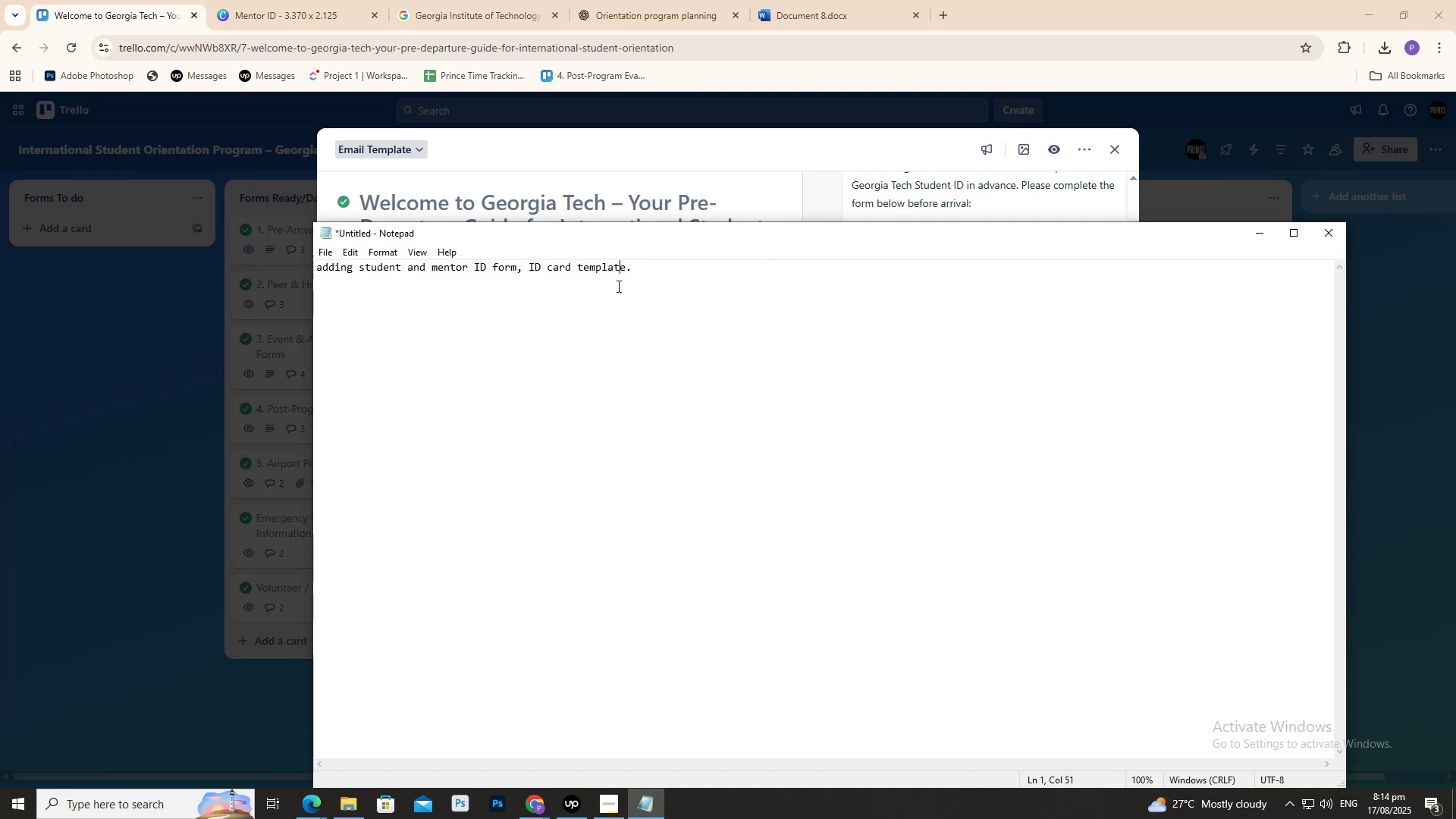 
triple_click([617, 286])
 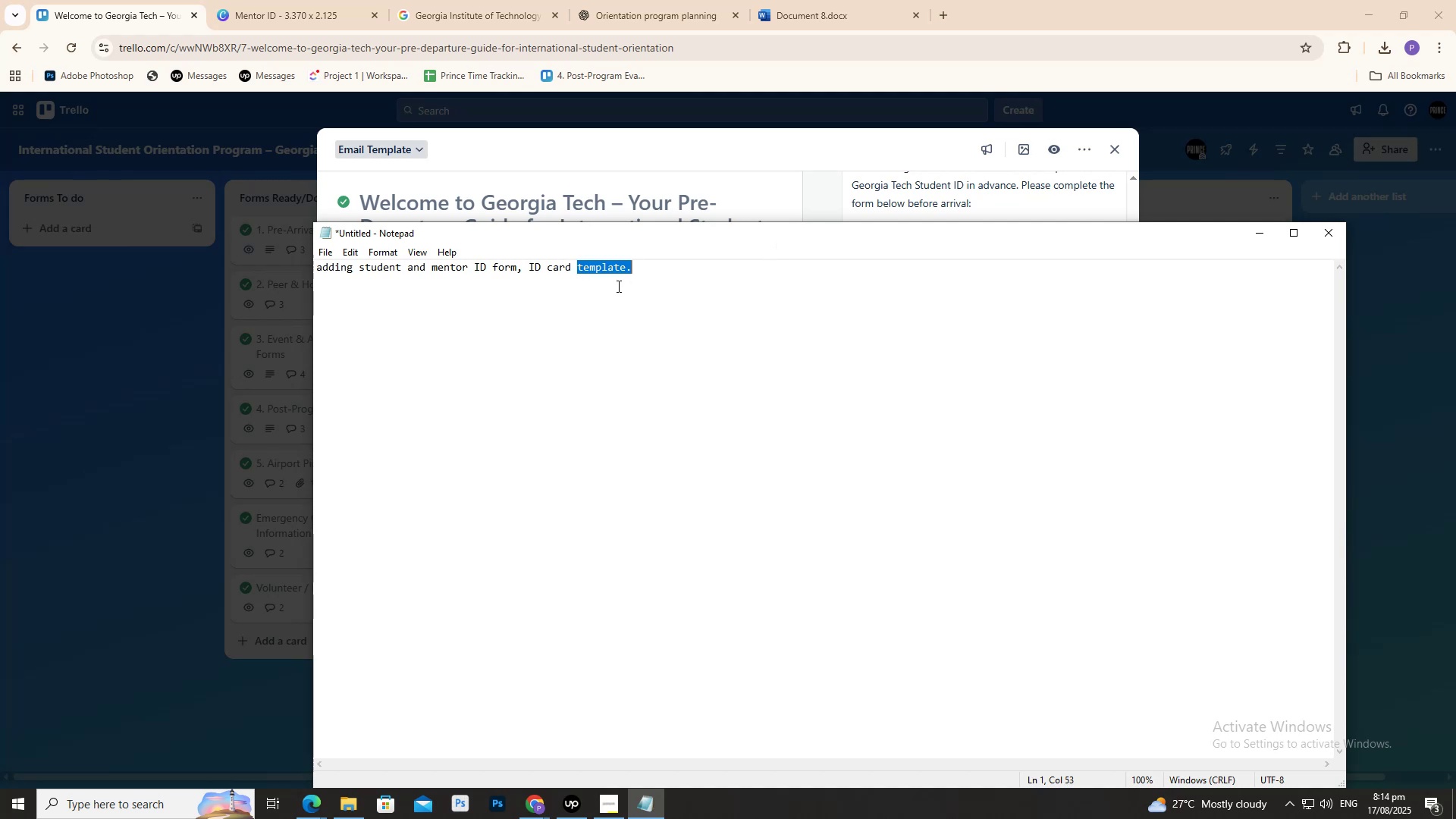 
key(Control+A)
 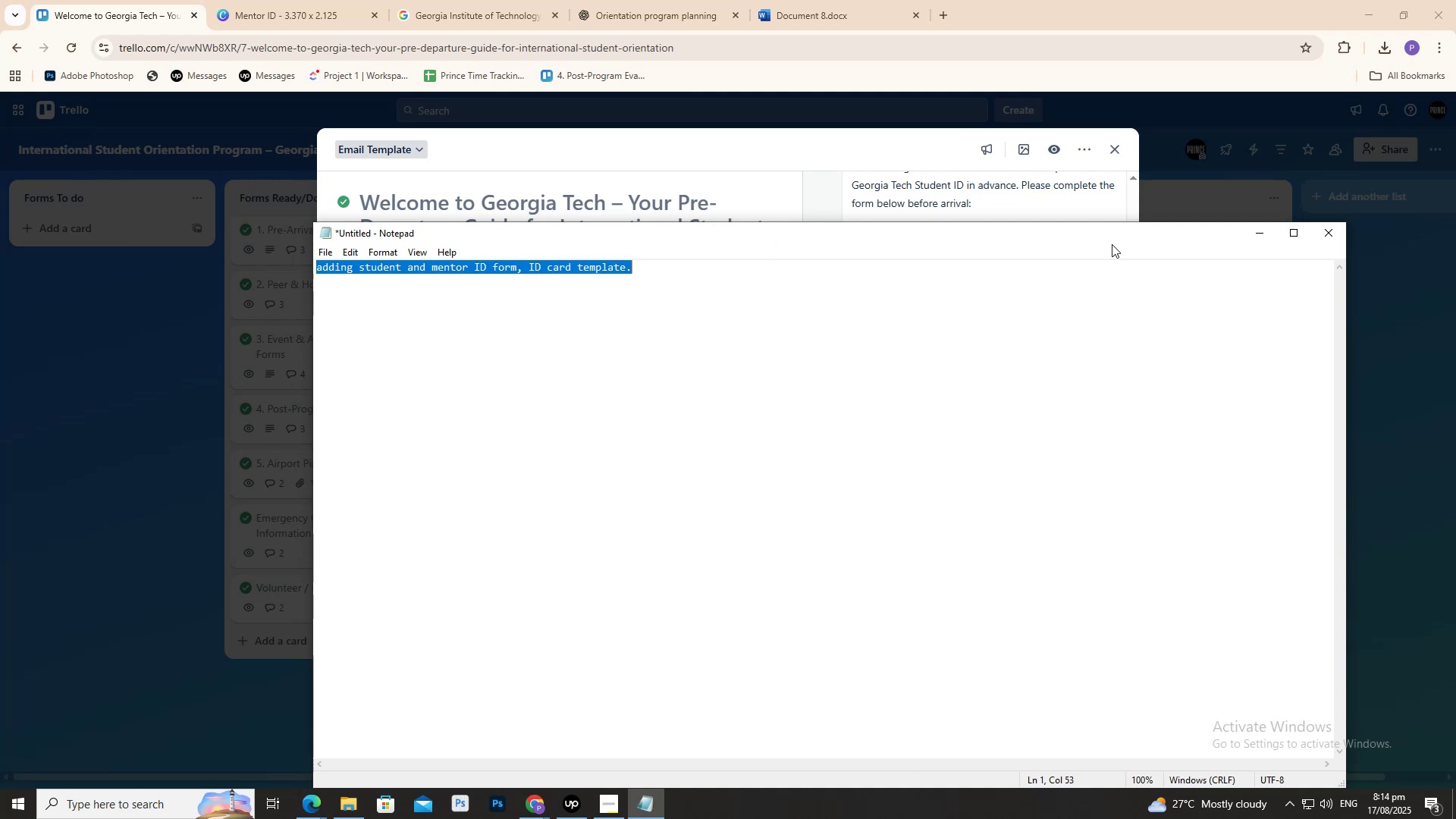 
key(Control+C)
 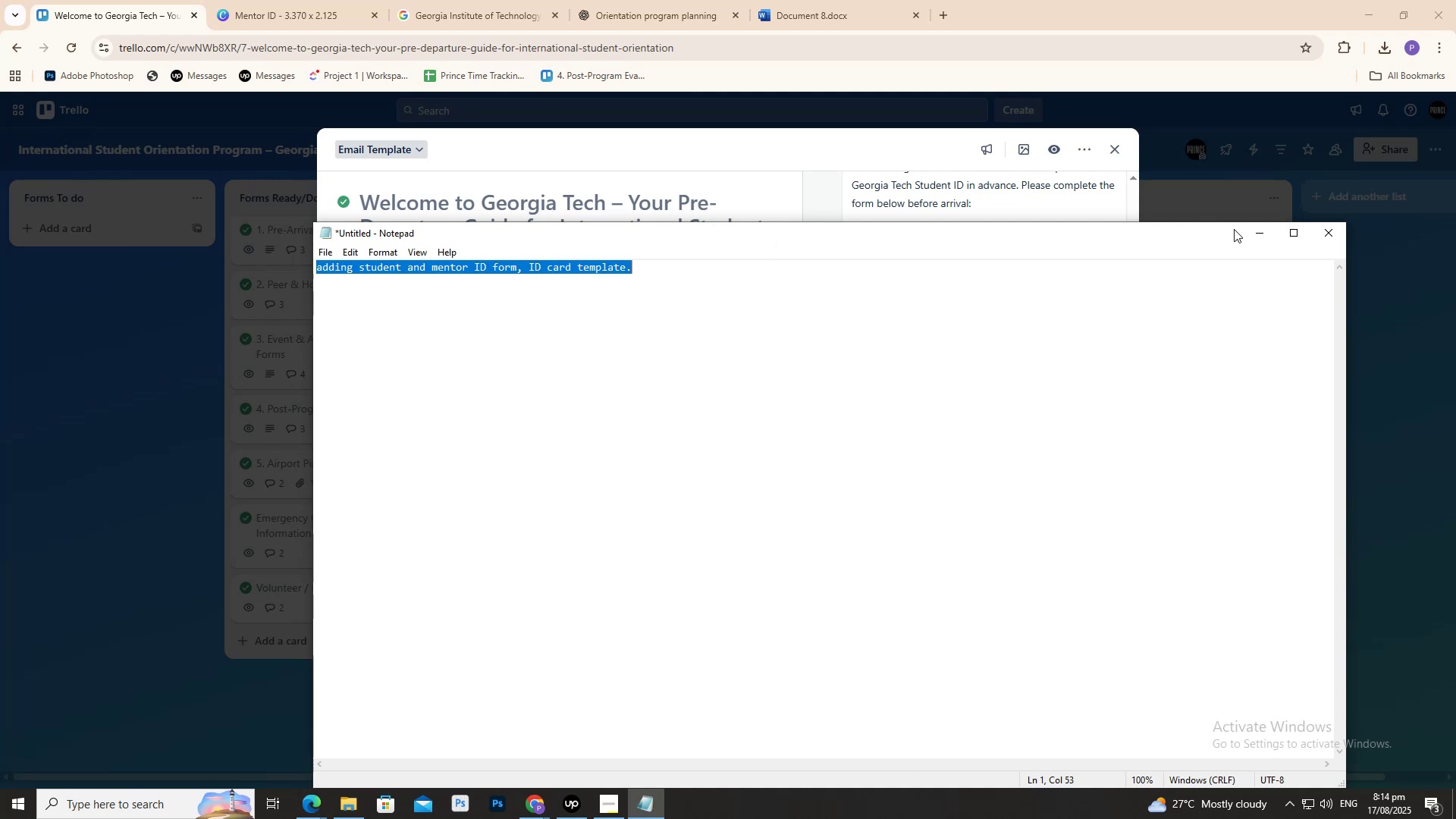 
key(Control+C)
 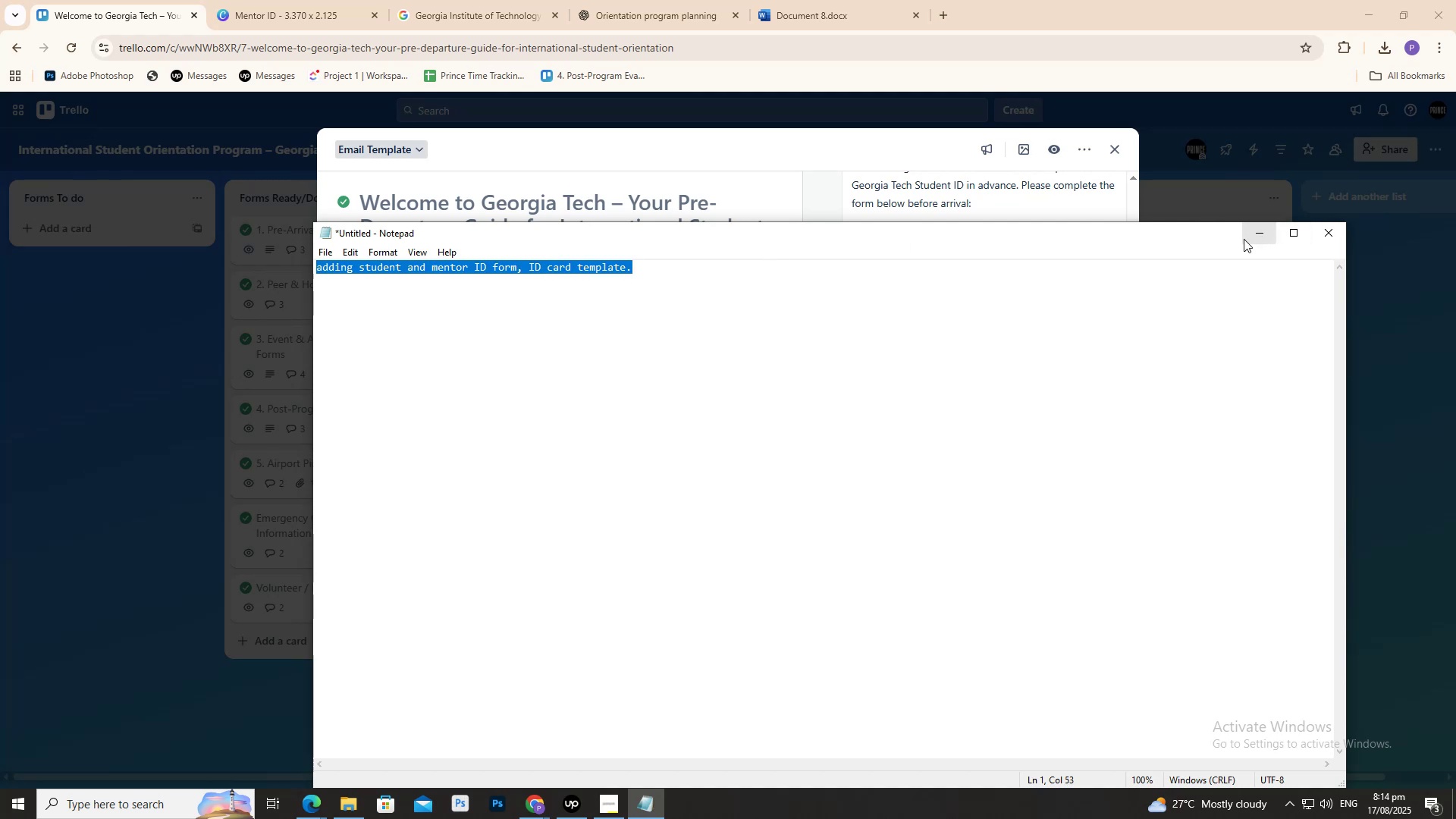 
left_click([805, 303])
 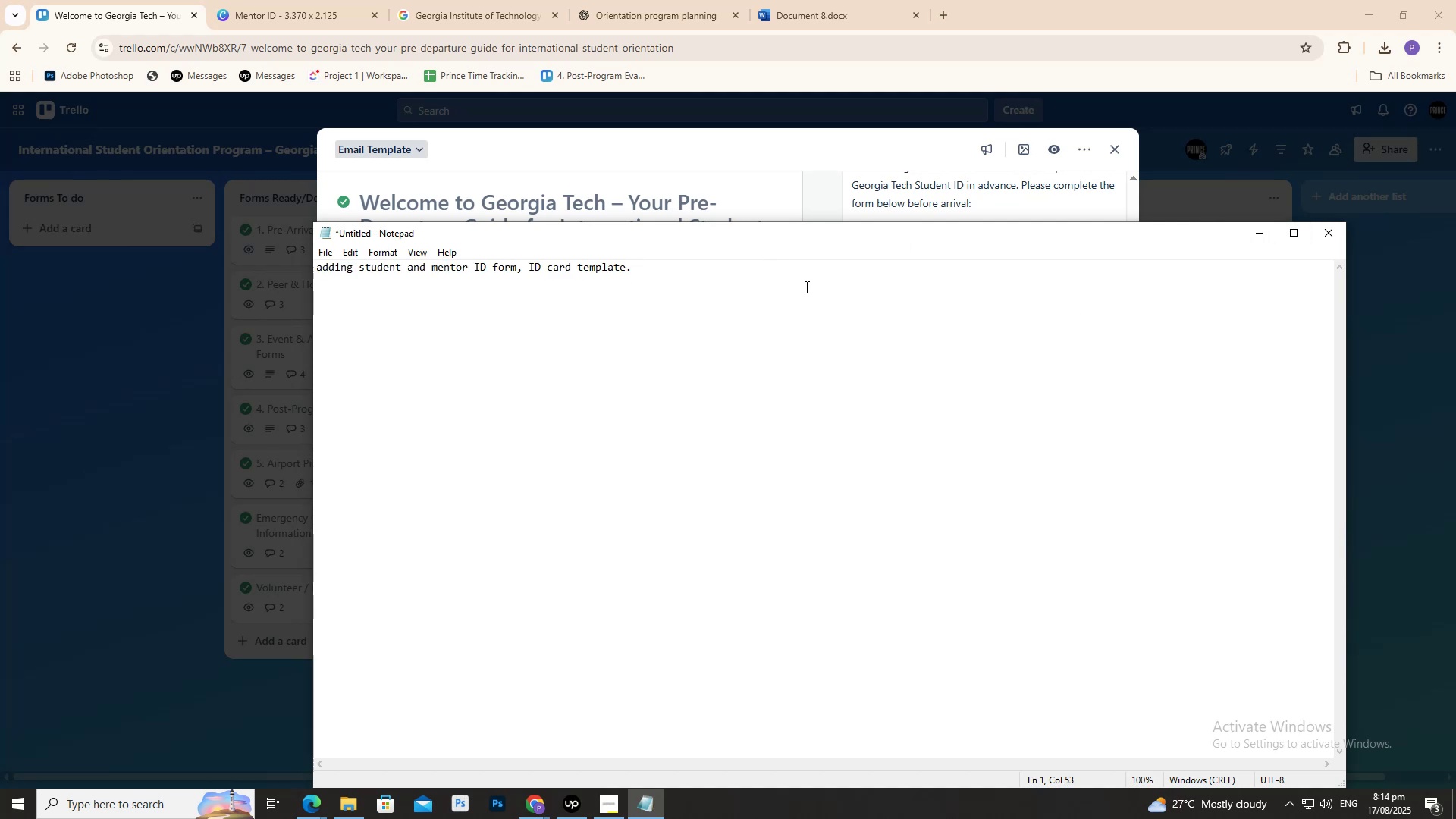 
type( Updates email templates)
 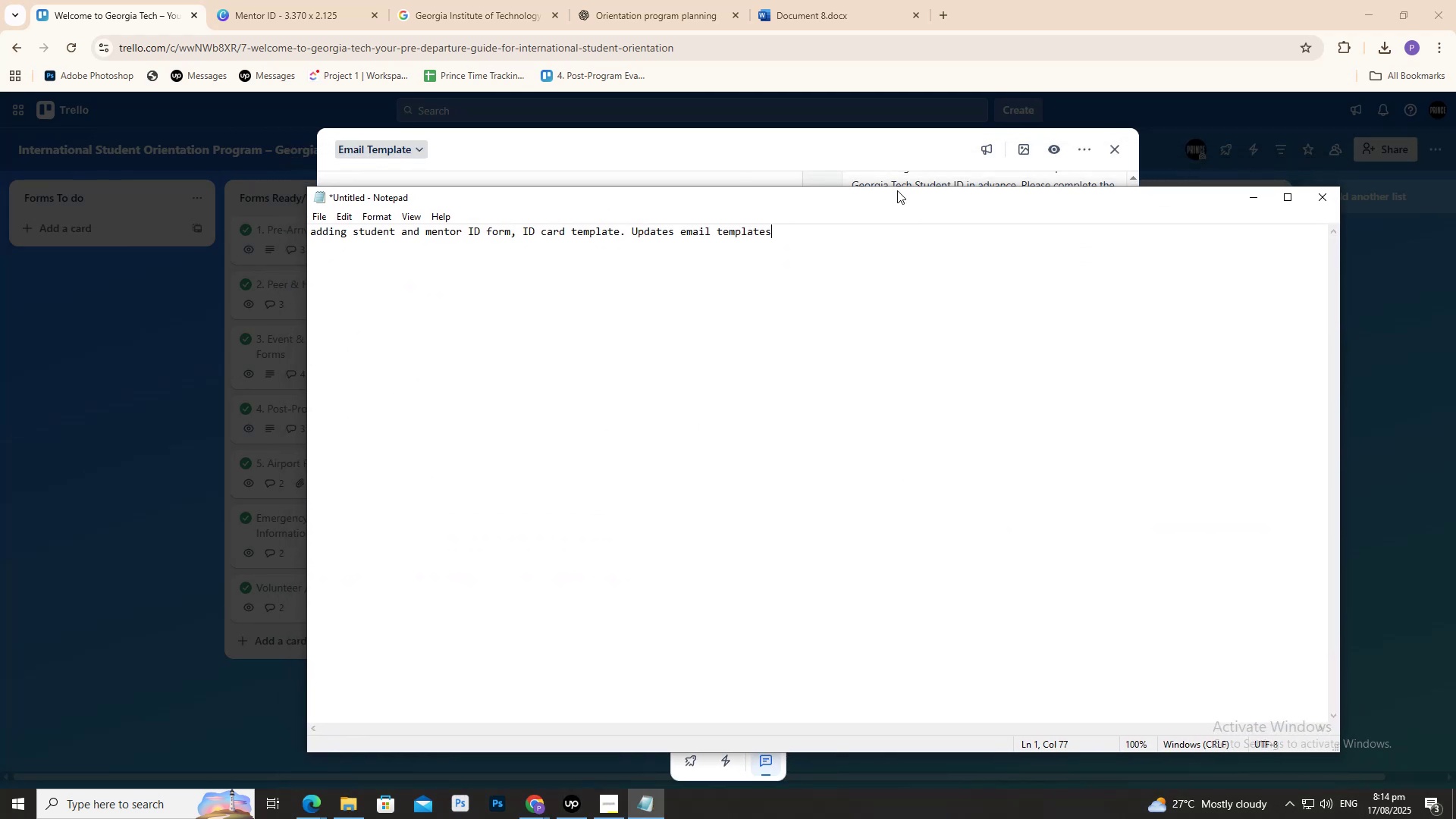 
left_click_drag(start_coordinate=[706, 239], to_coordinate=[700, 203])
 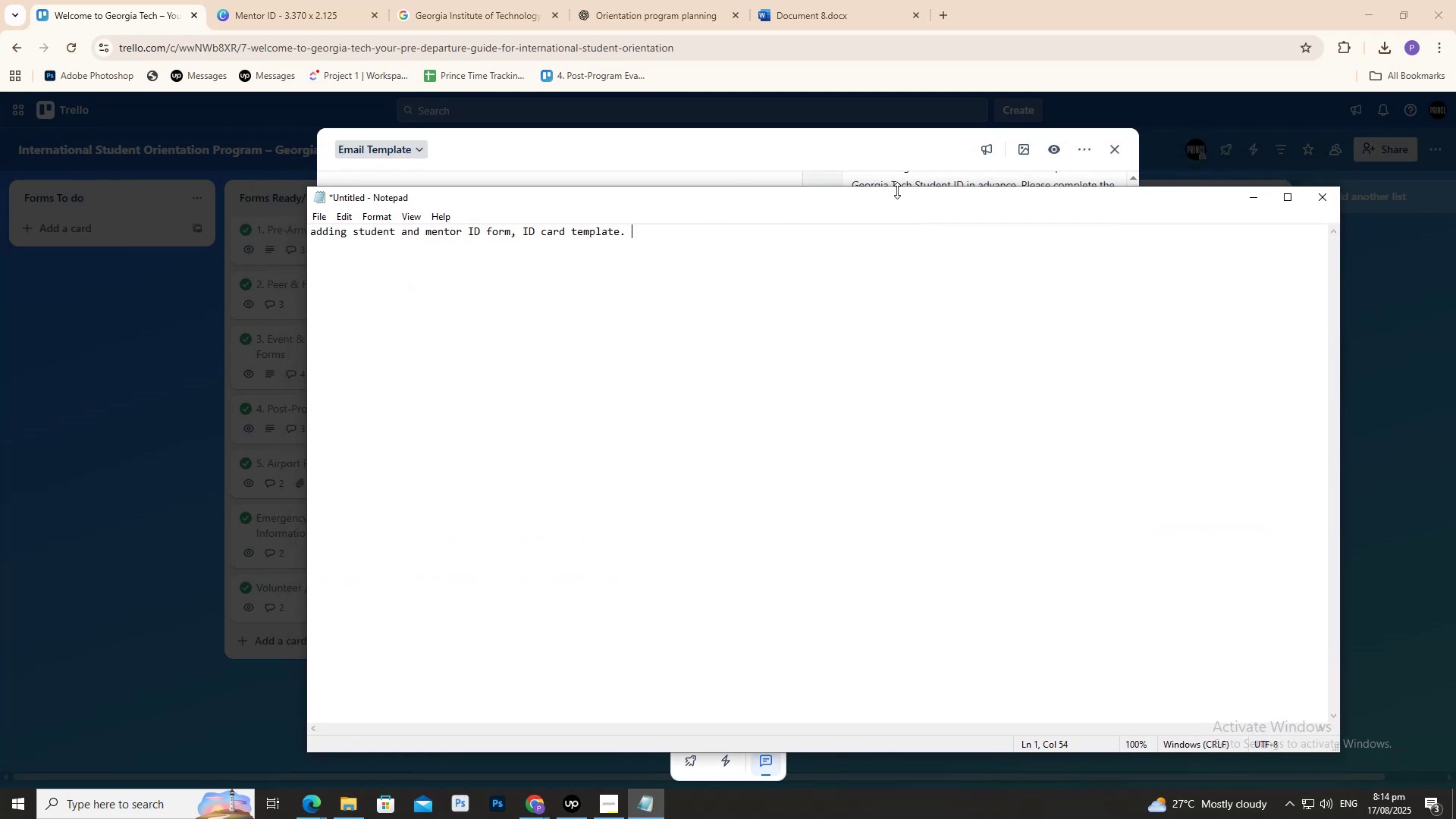 
key(Control+A)
 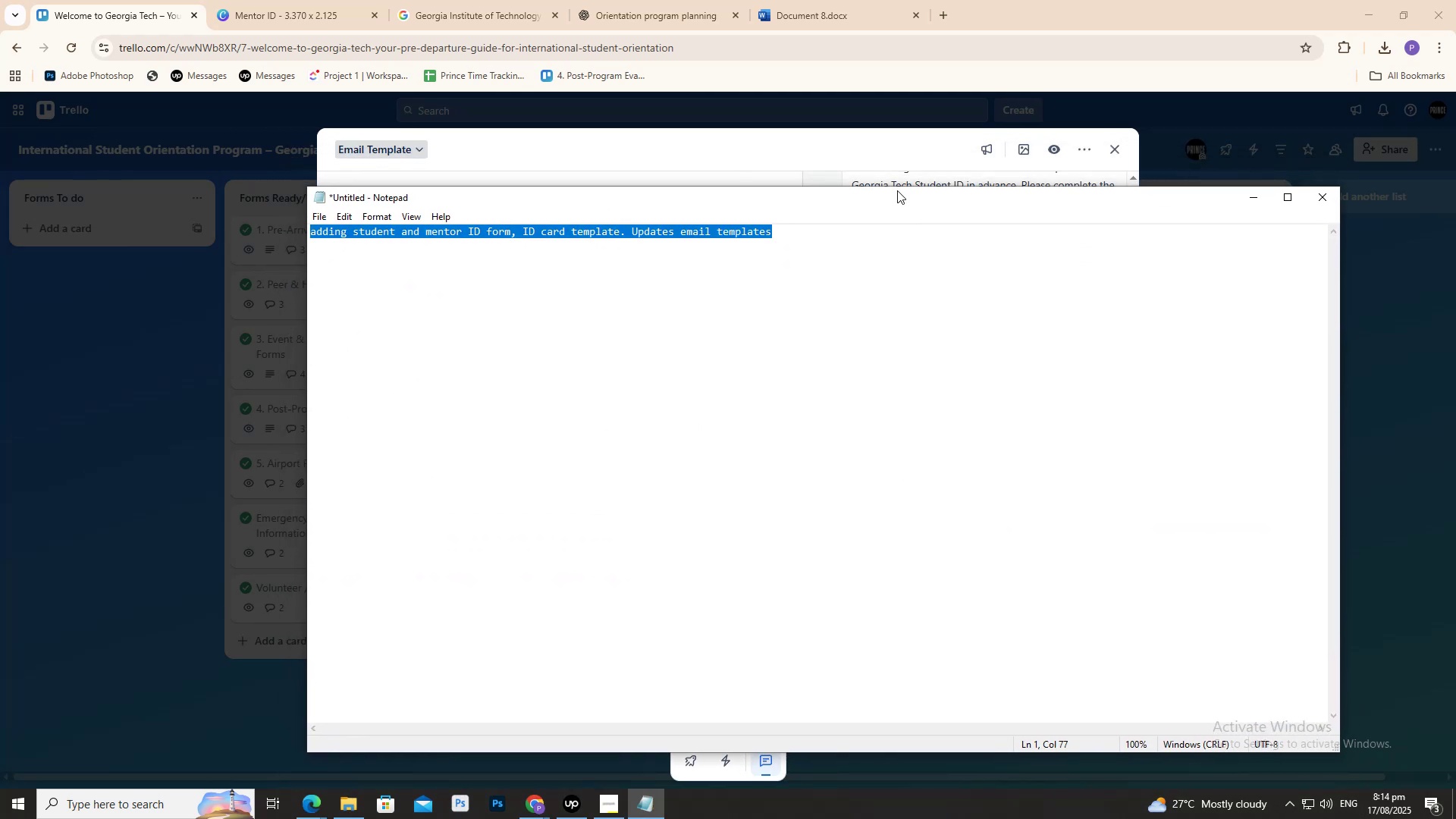 
key(Control+C)
 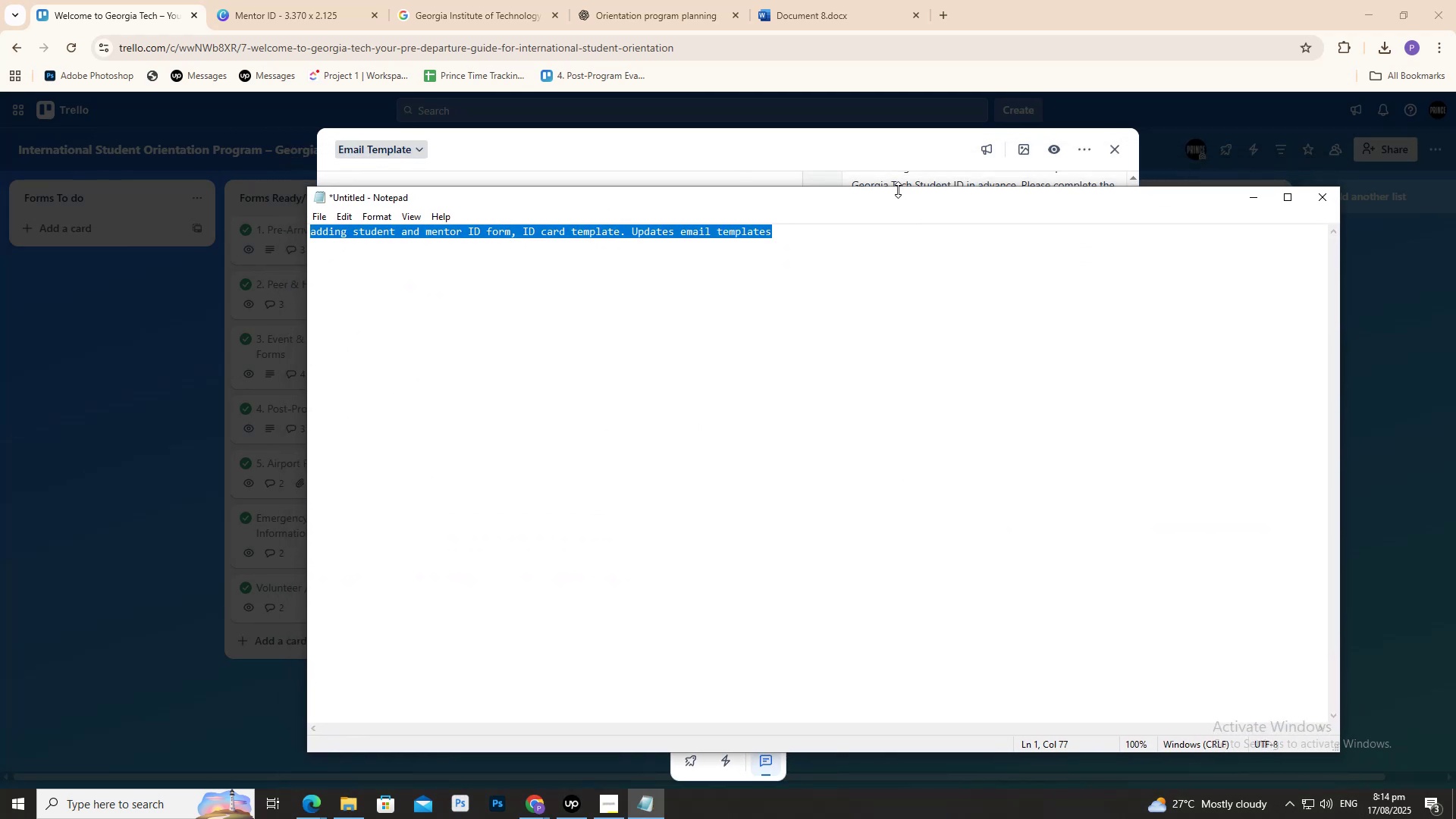 
key(Control+C)
 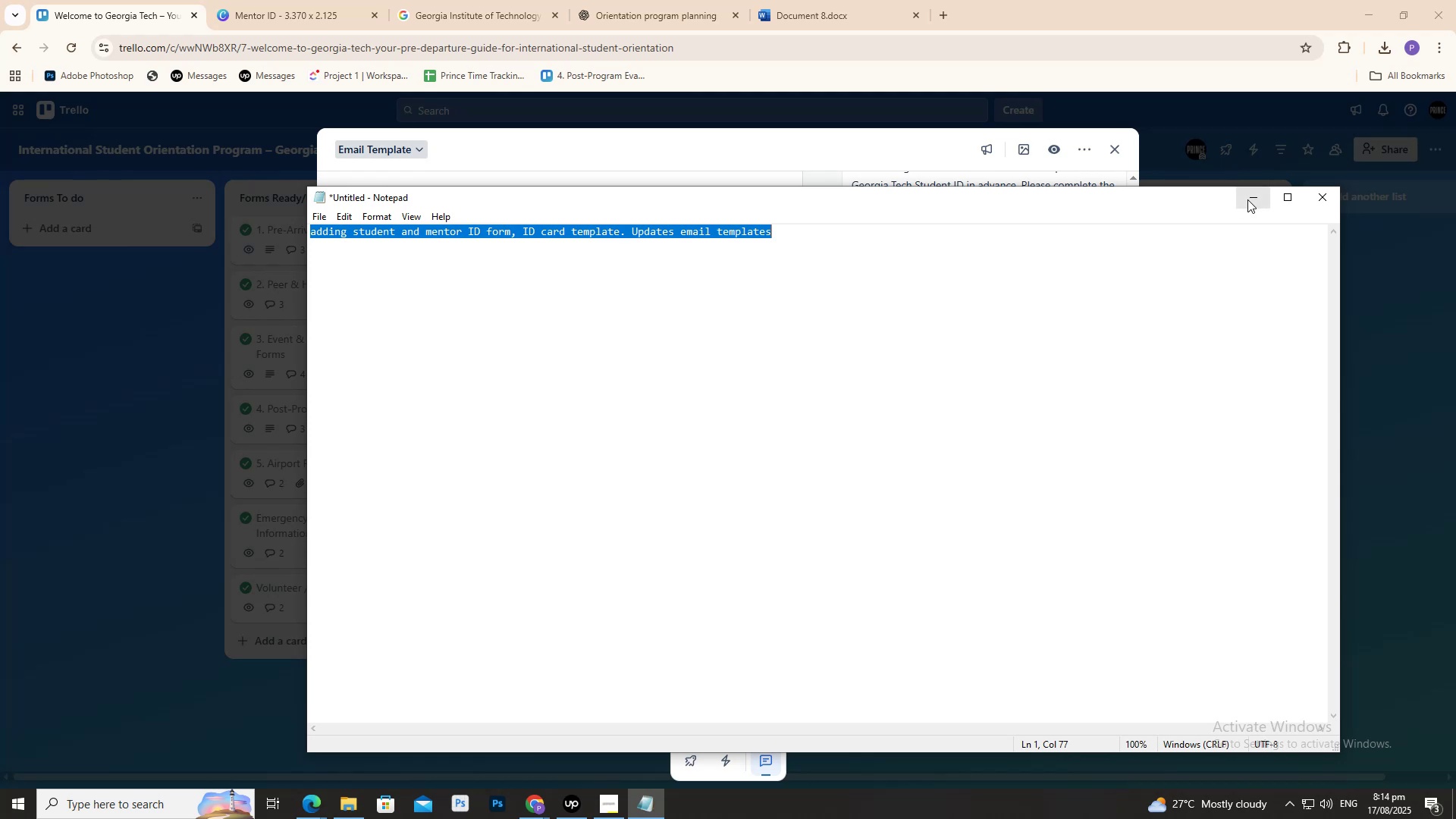 
wait(10.02)
 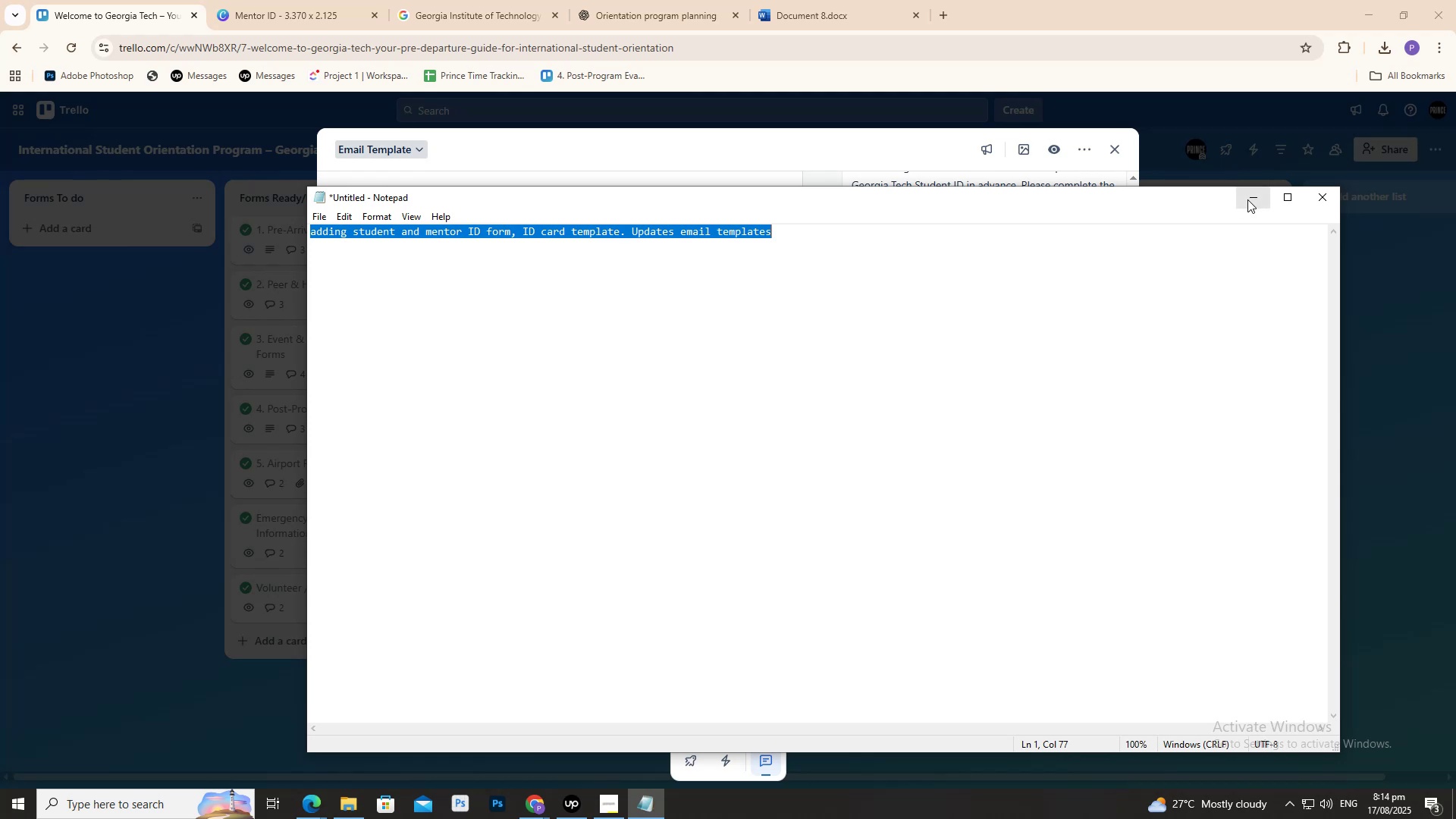 
left_click([617, 239])
 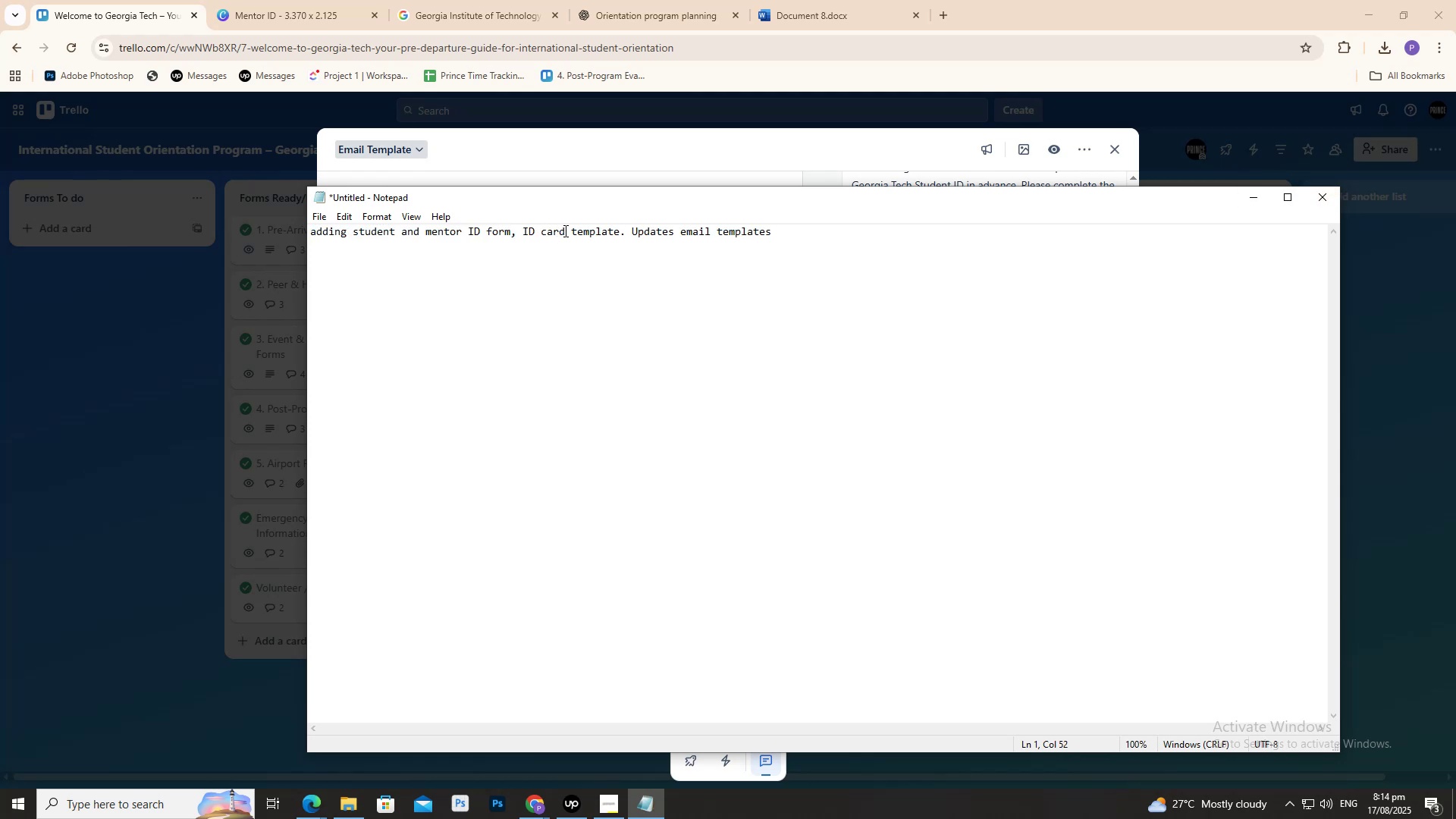 
left_click([564, 231])
 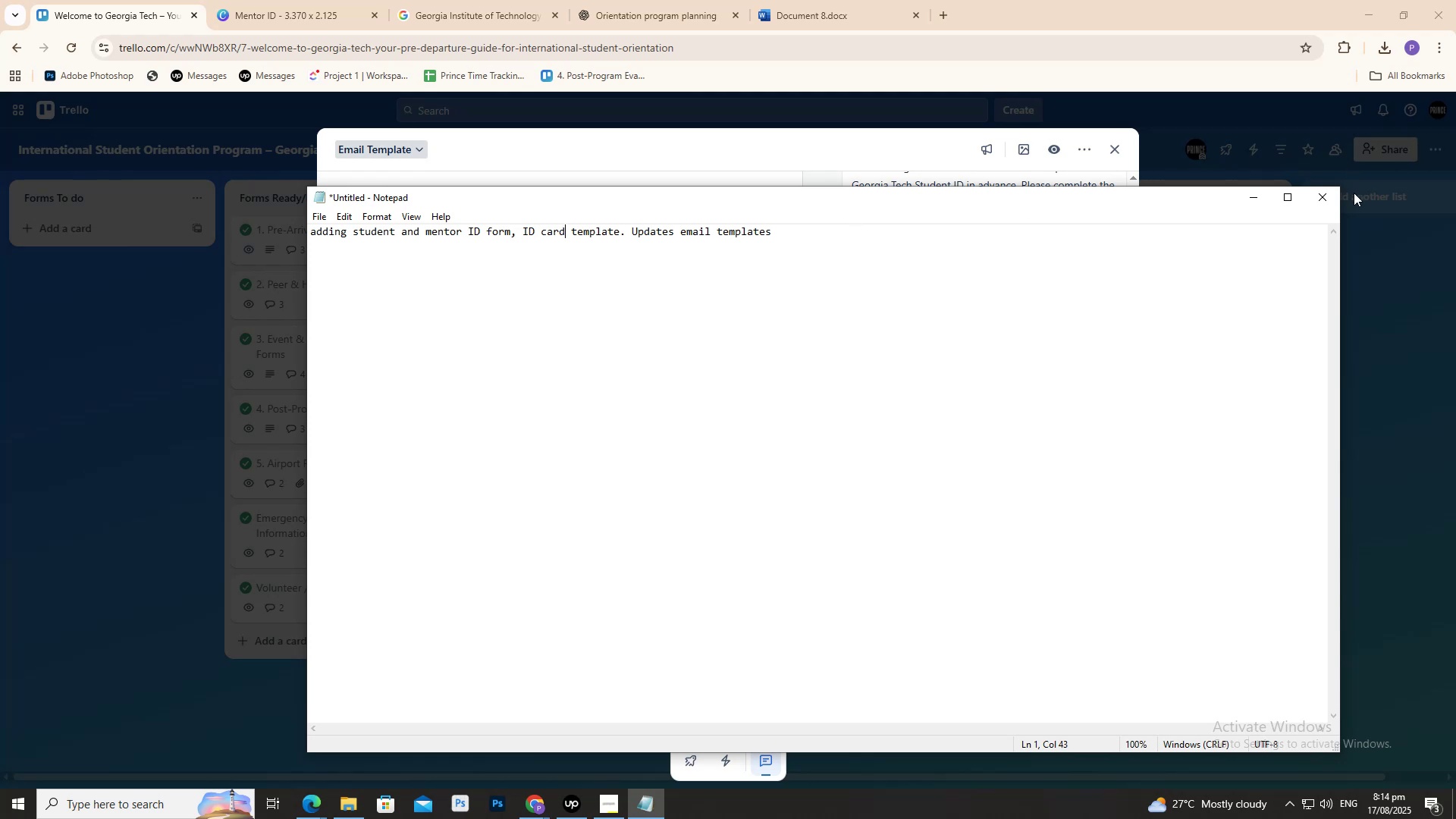 
key(Control+A)
 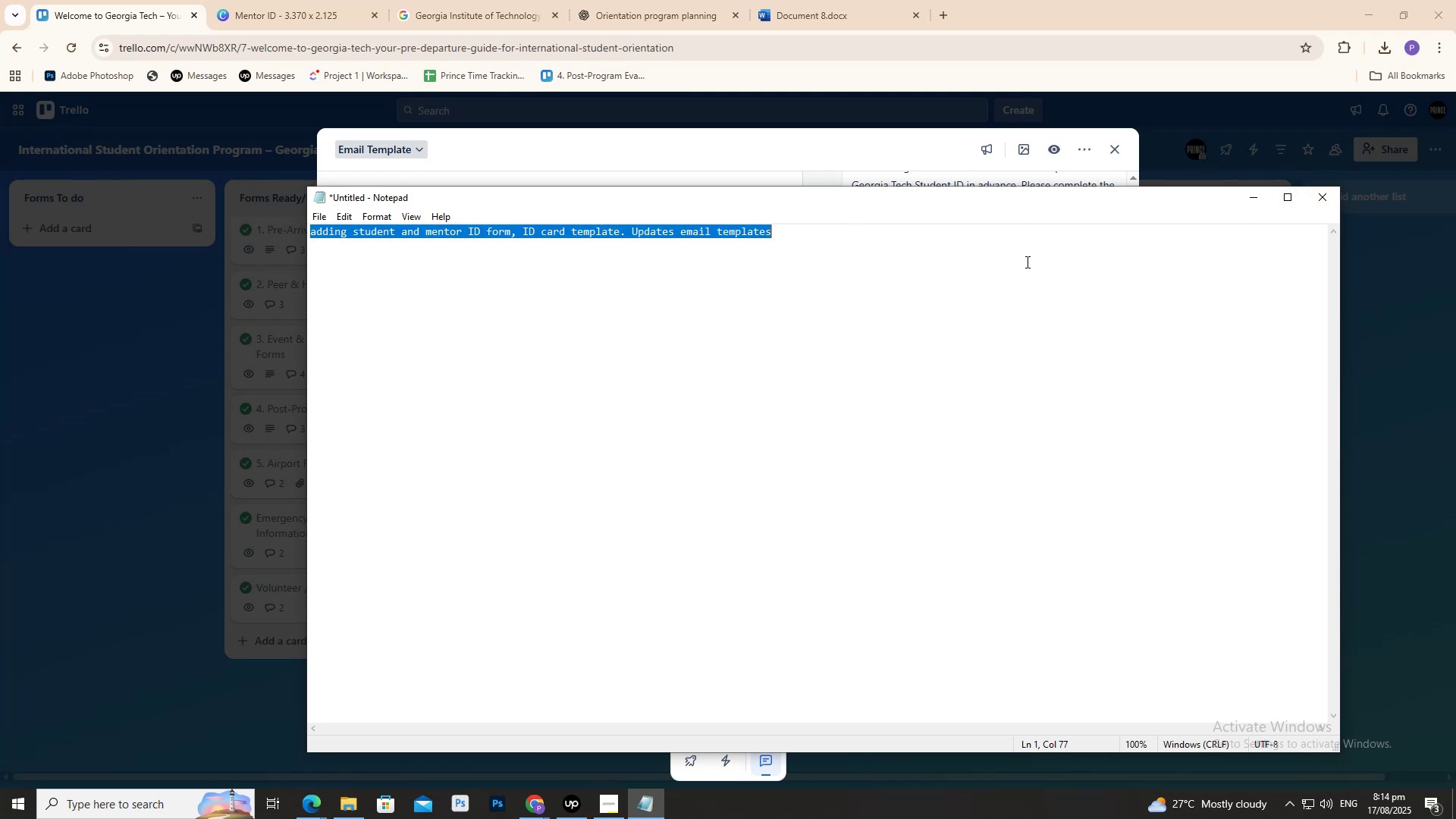 
key(Control+C)
 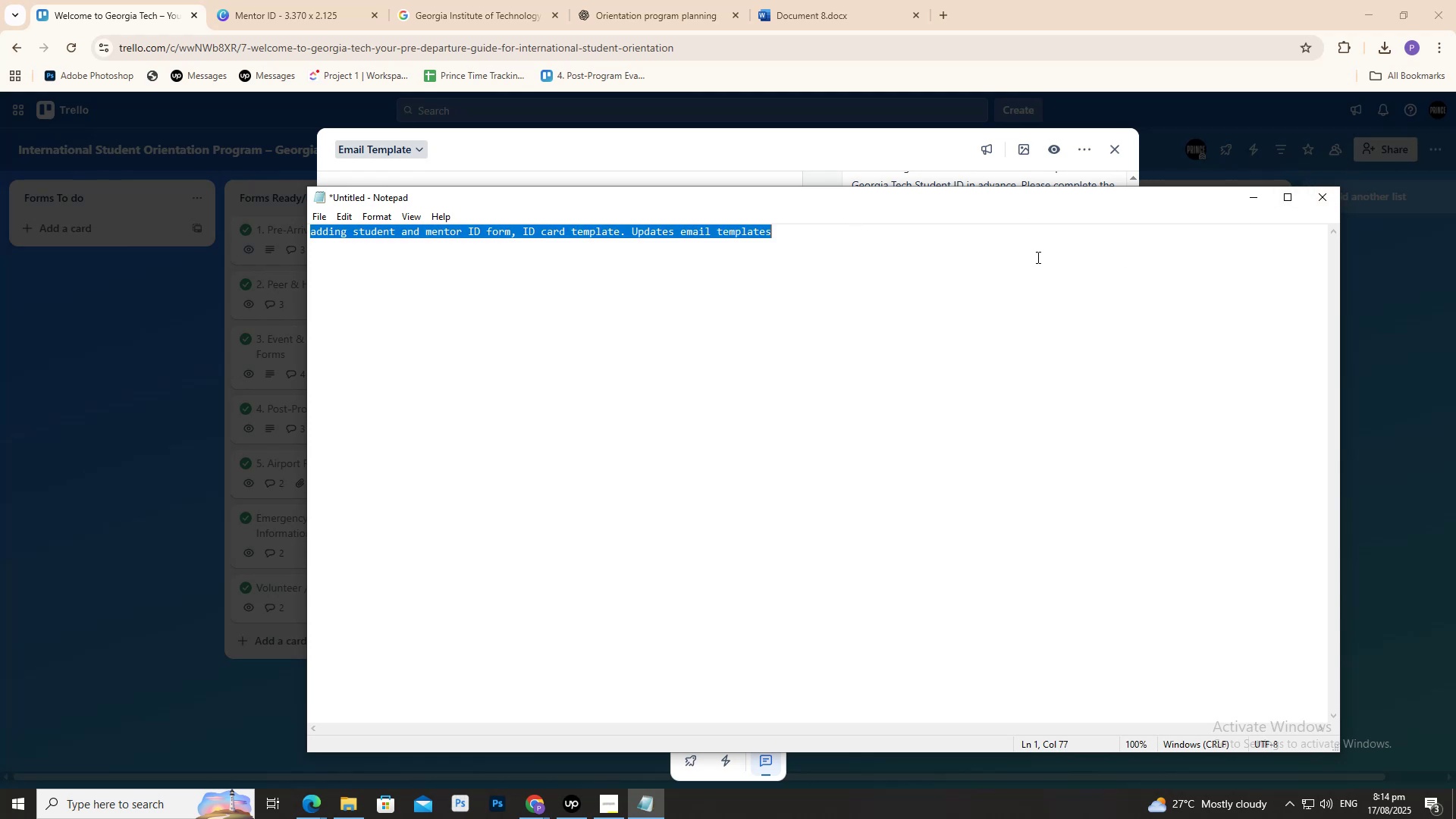 
key(Control+C)
 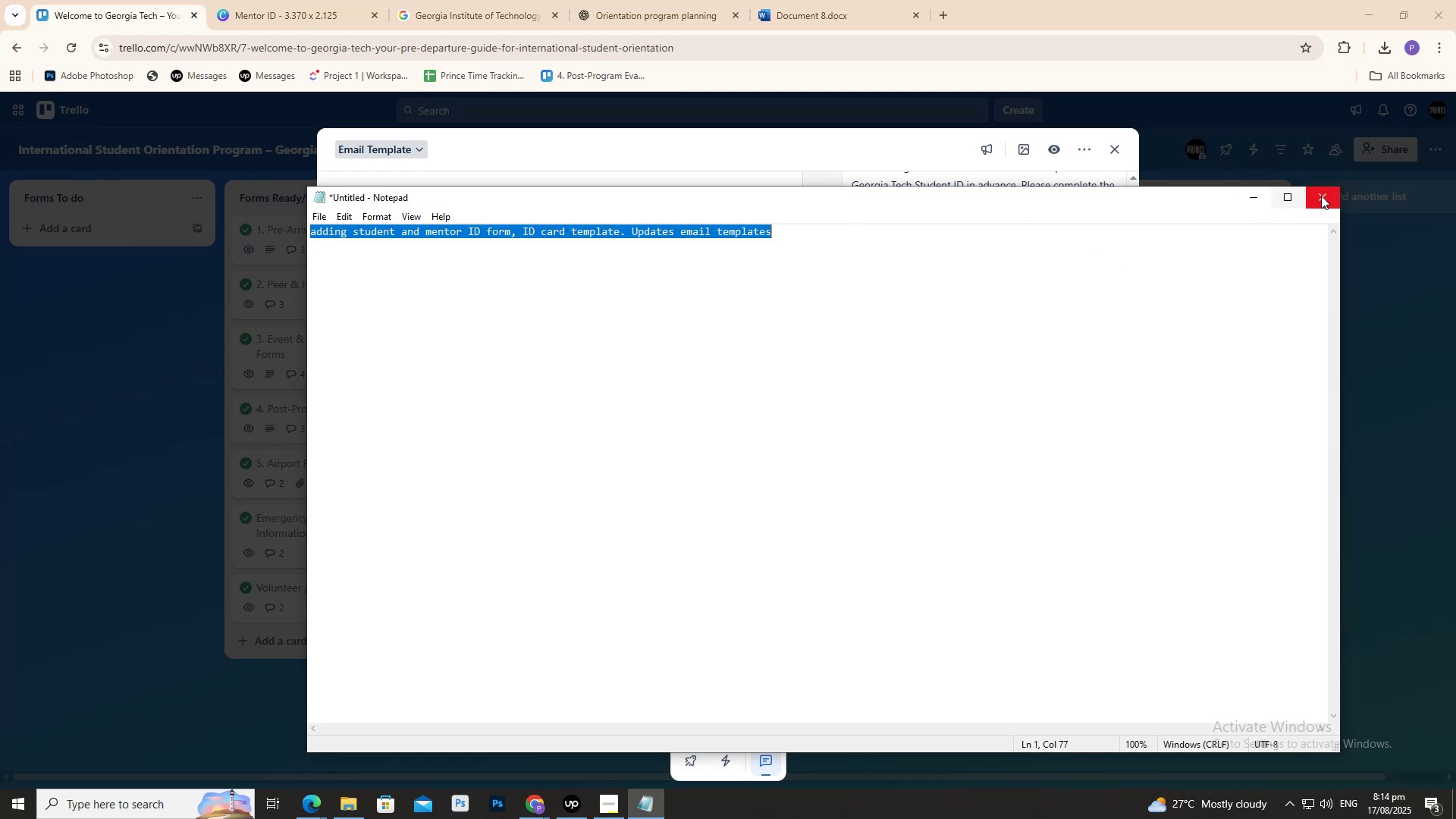 
left_click_drag(start_coordinate=[1320, 196], to_coordinate=[1316, 196])
 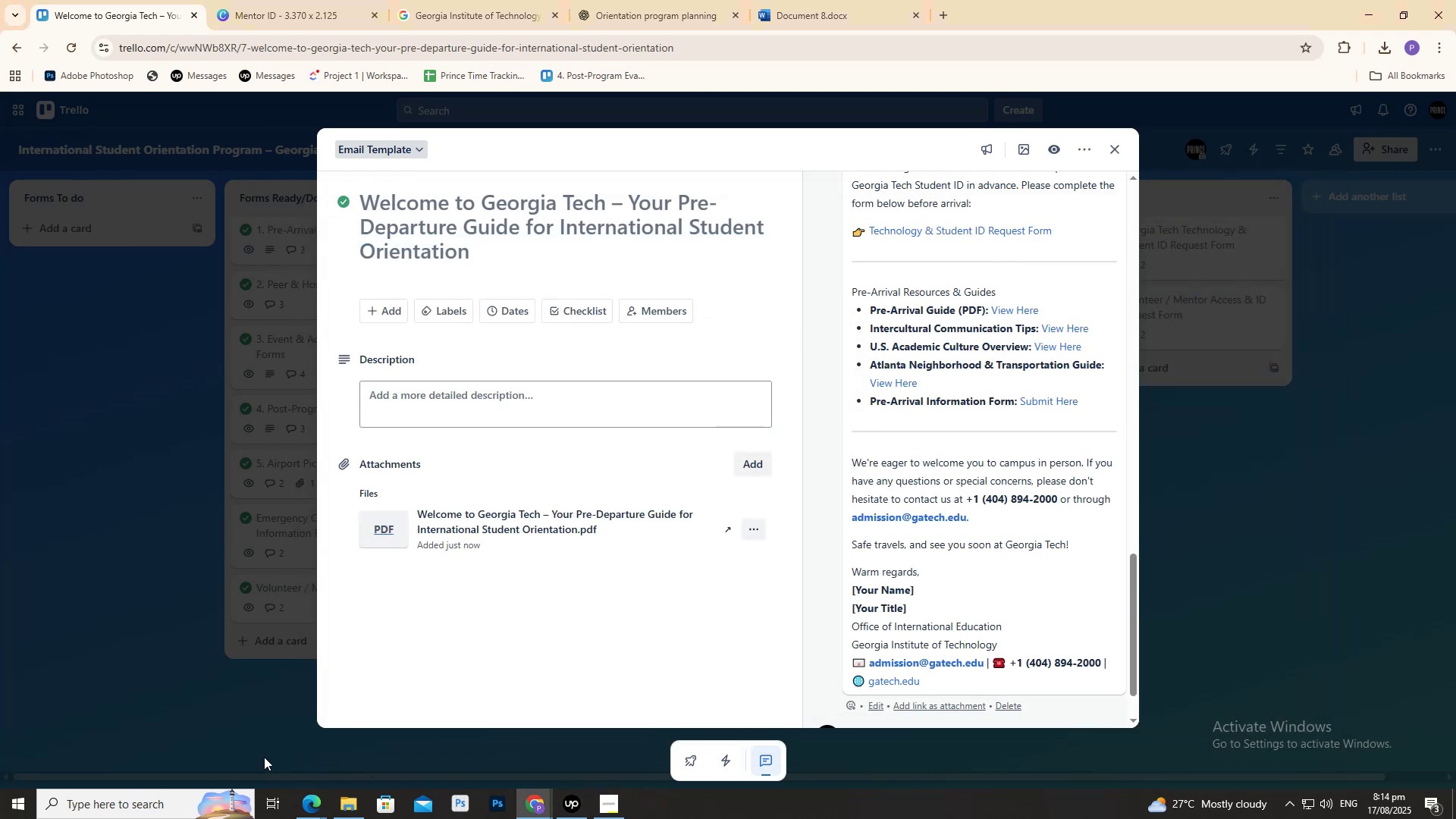 